 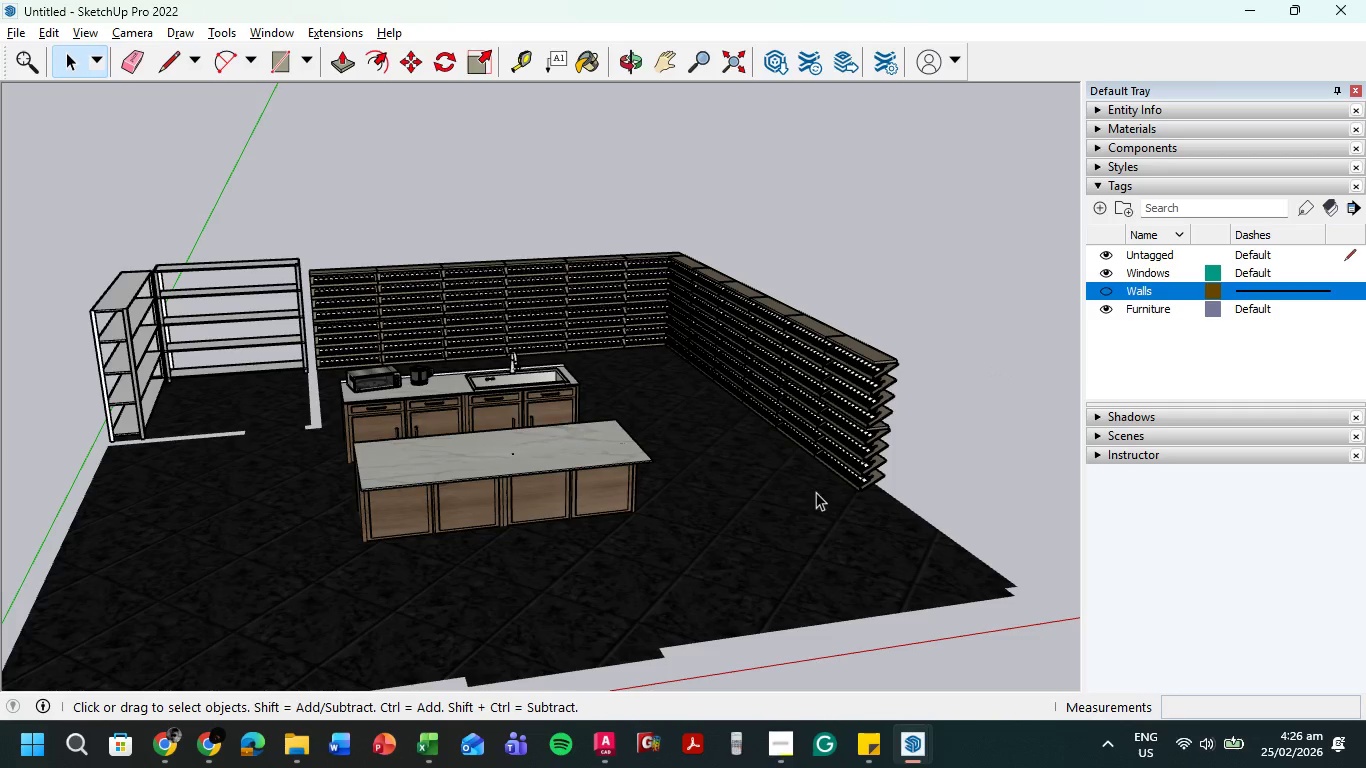 
key(Alt+Tab)
 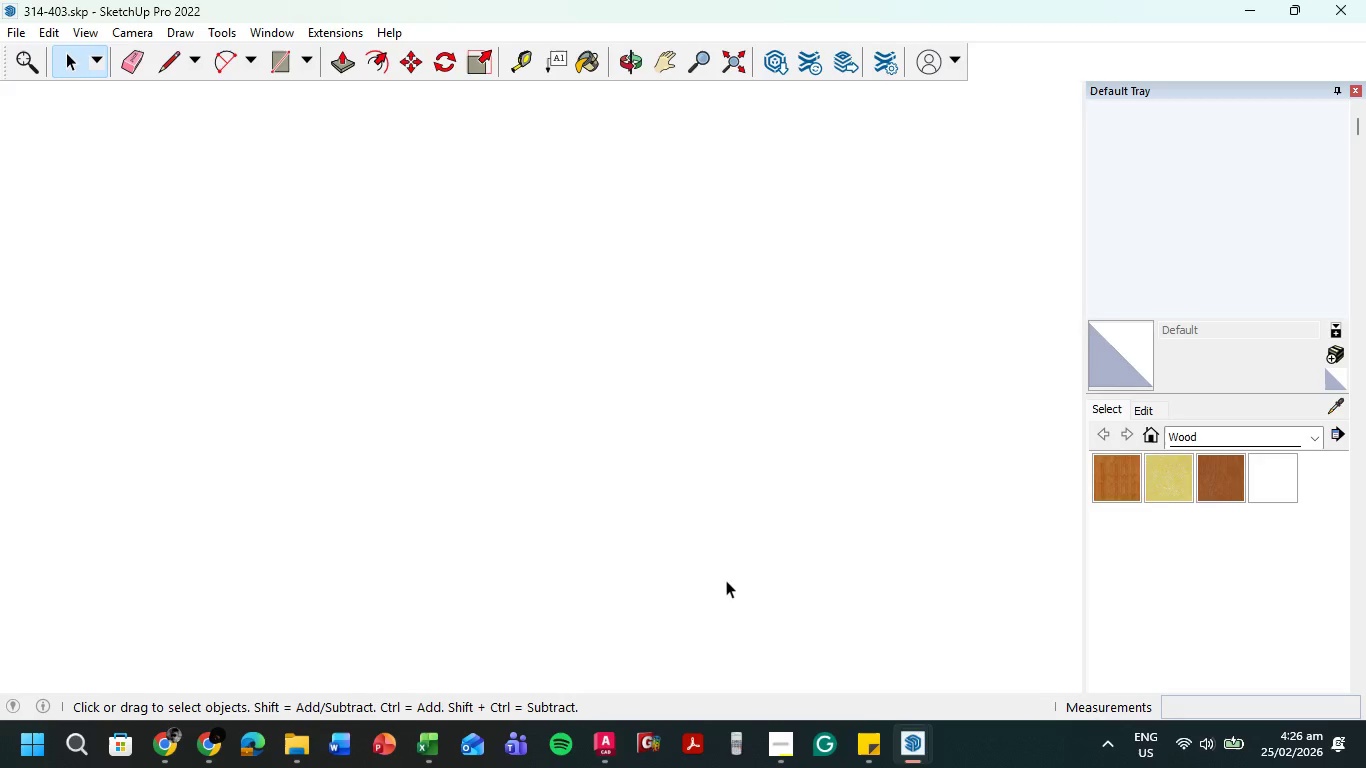 
left_click([577, 389])
 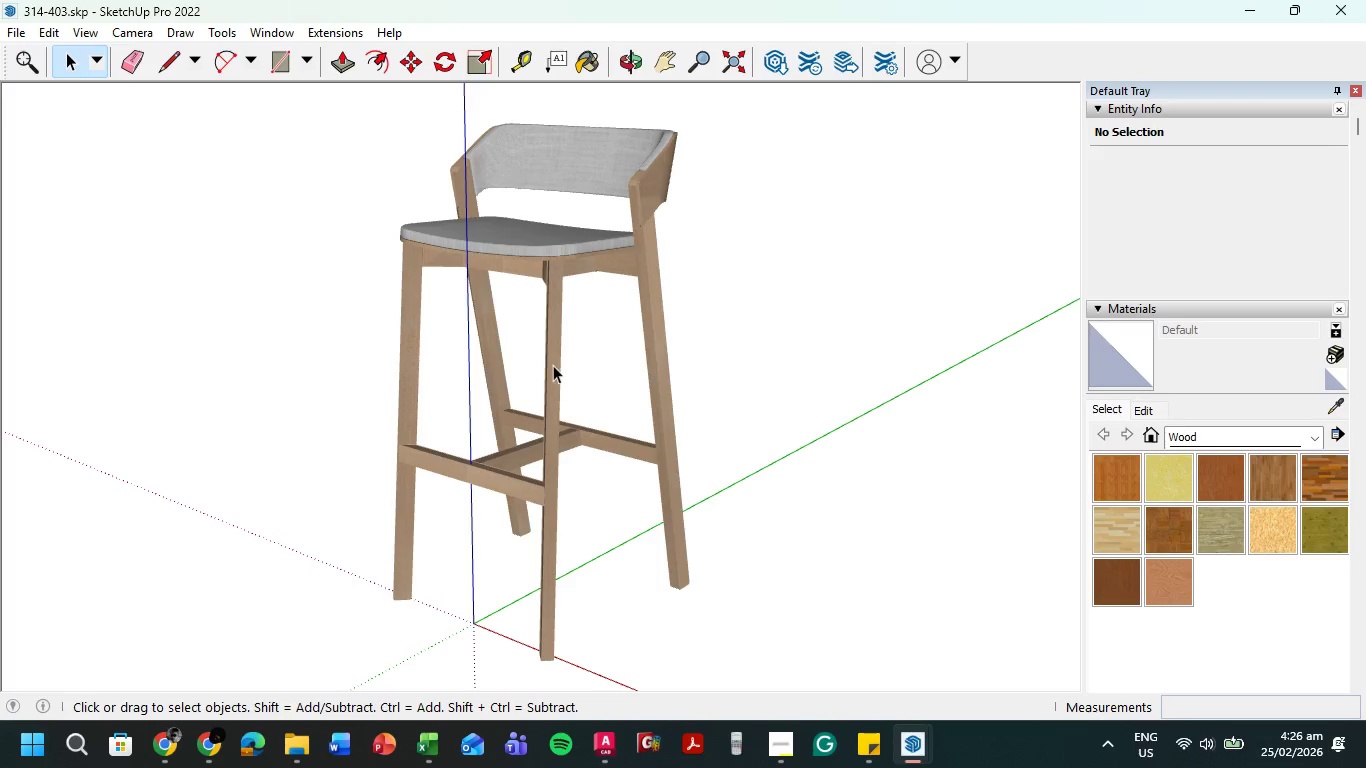 
left_click([553, 365])
 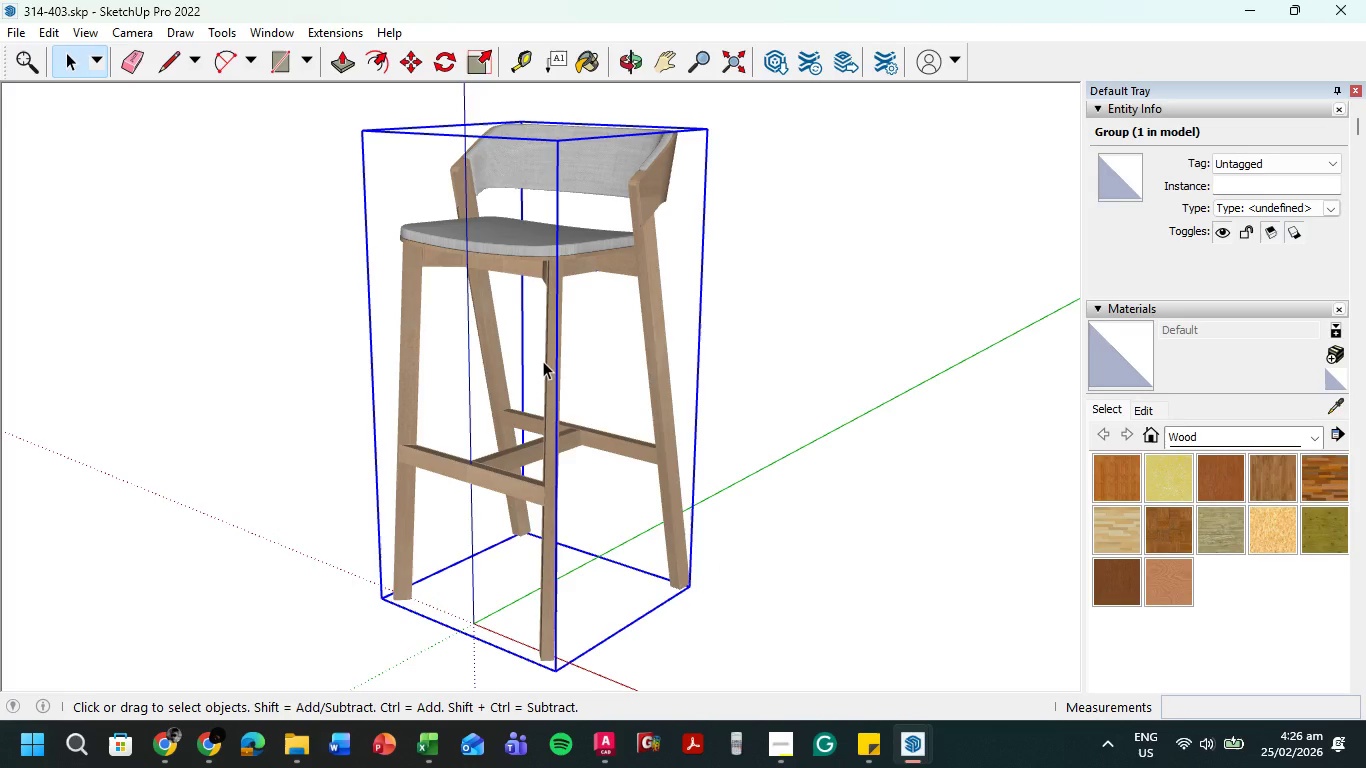 
key(Control+C)
 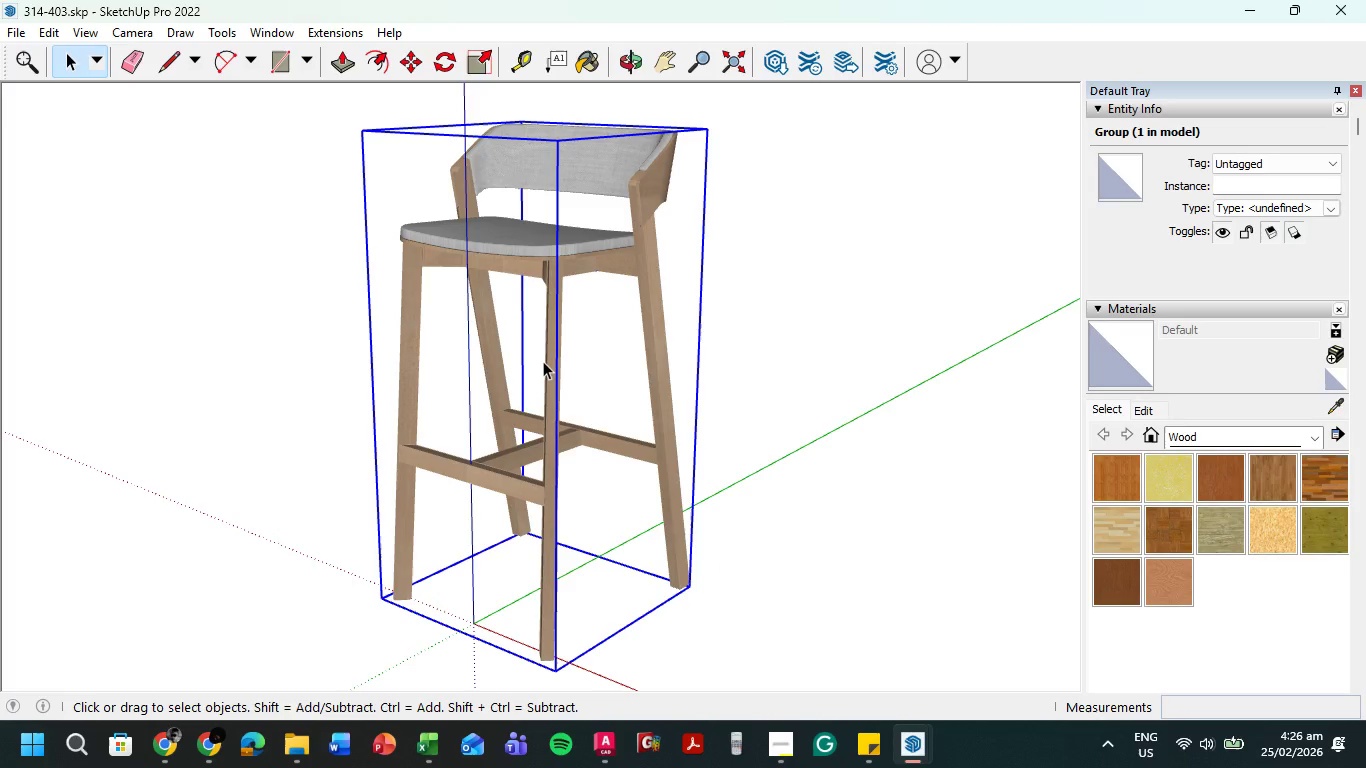 
key(Alt+Tab)
 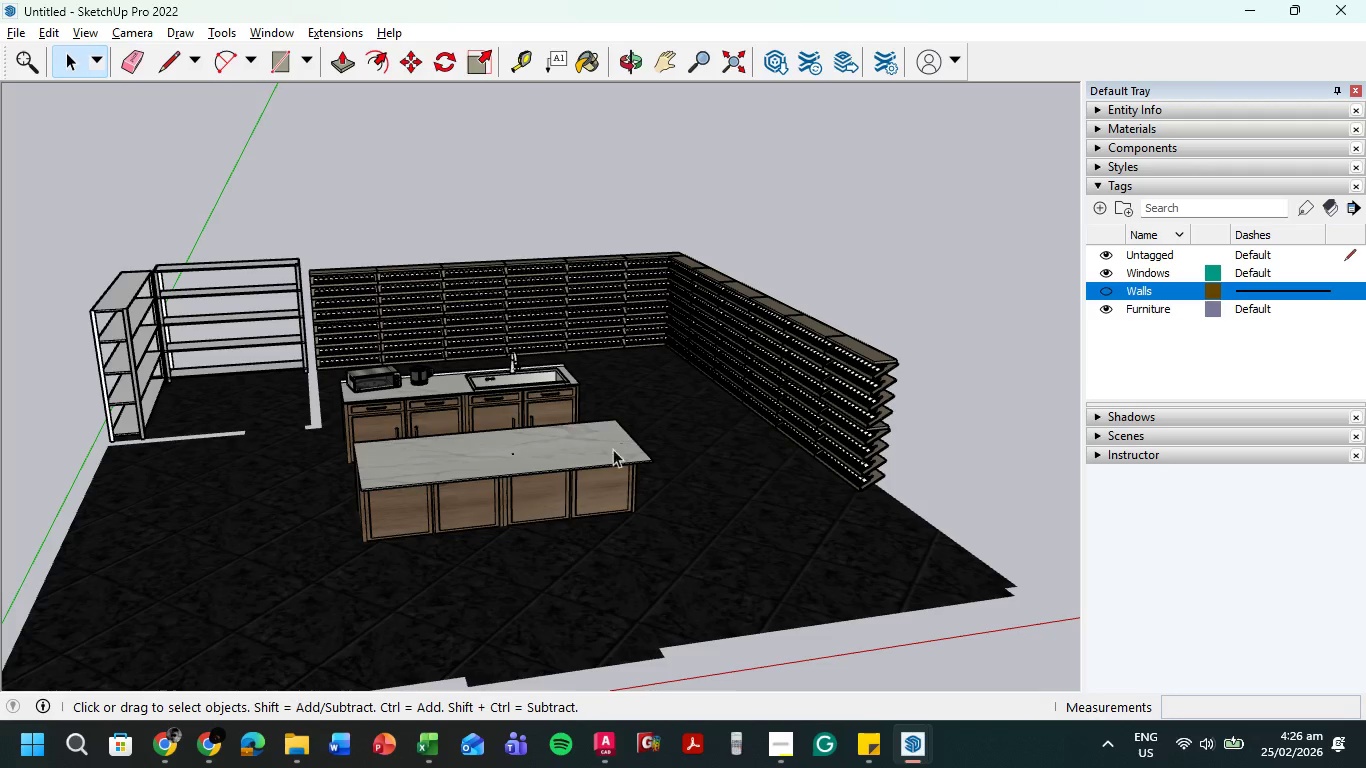 
key(Control+V)
 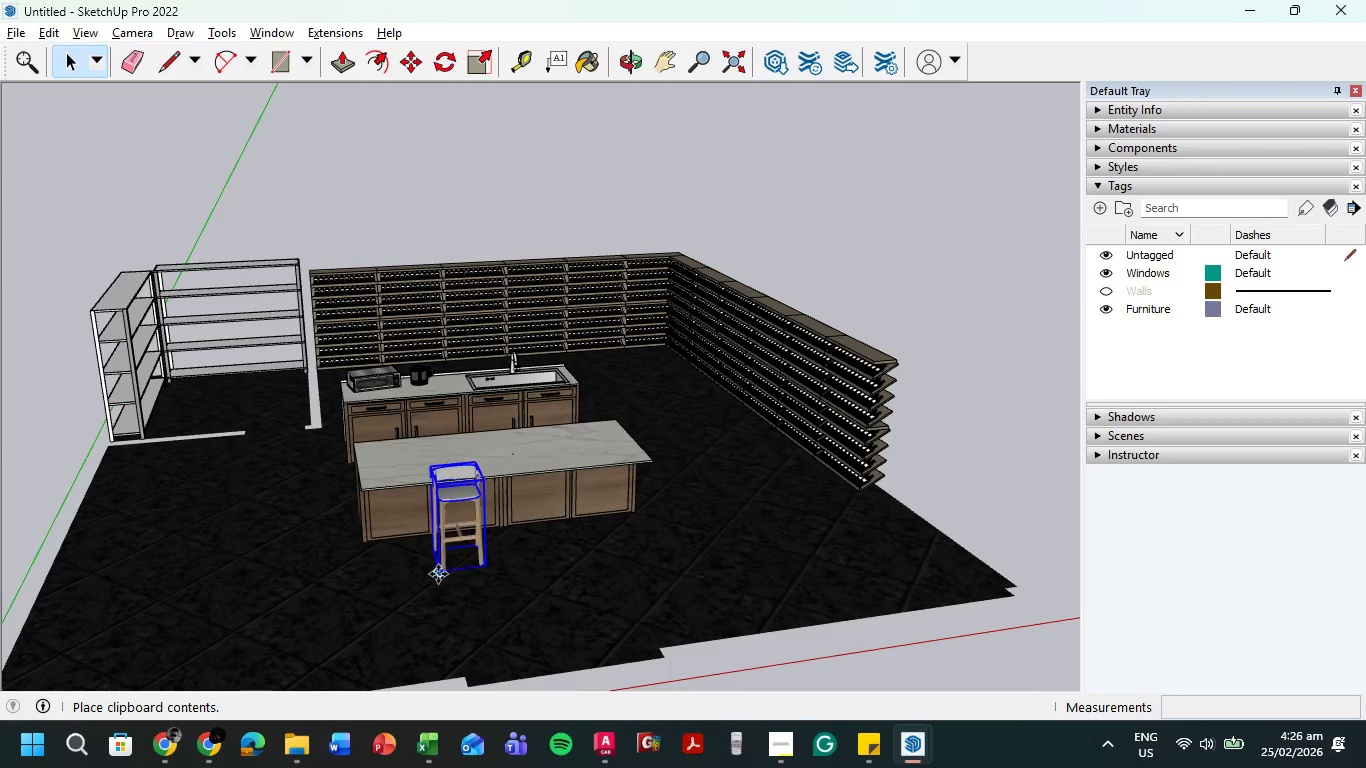 
left_click([423, 576])
 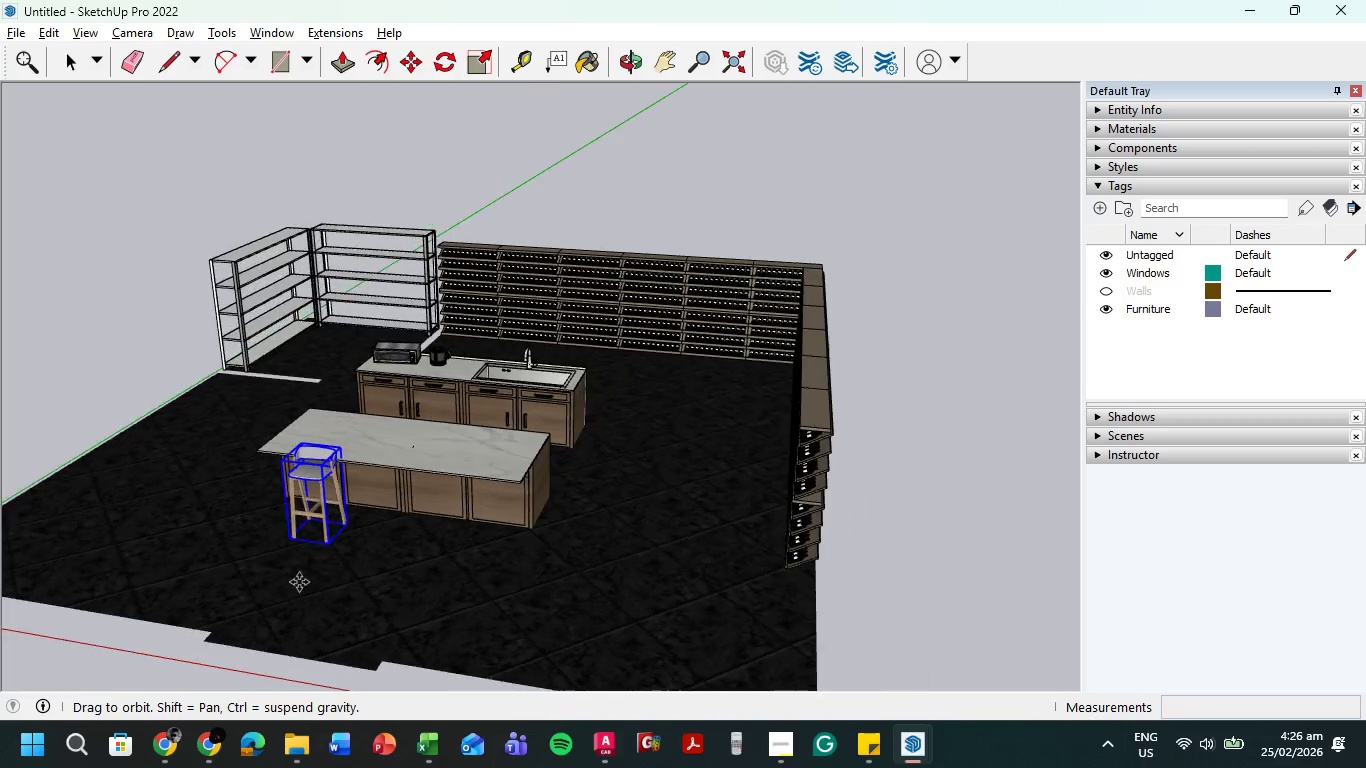 
scroll: coordinate [276, 451], scroll_direction: up, amount: 16.0
 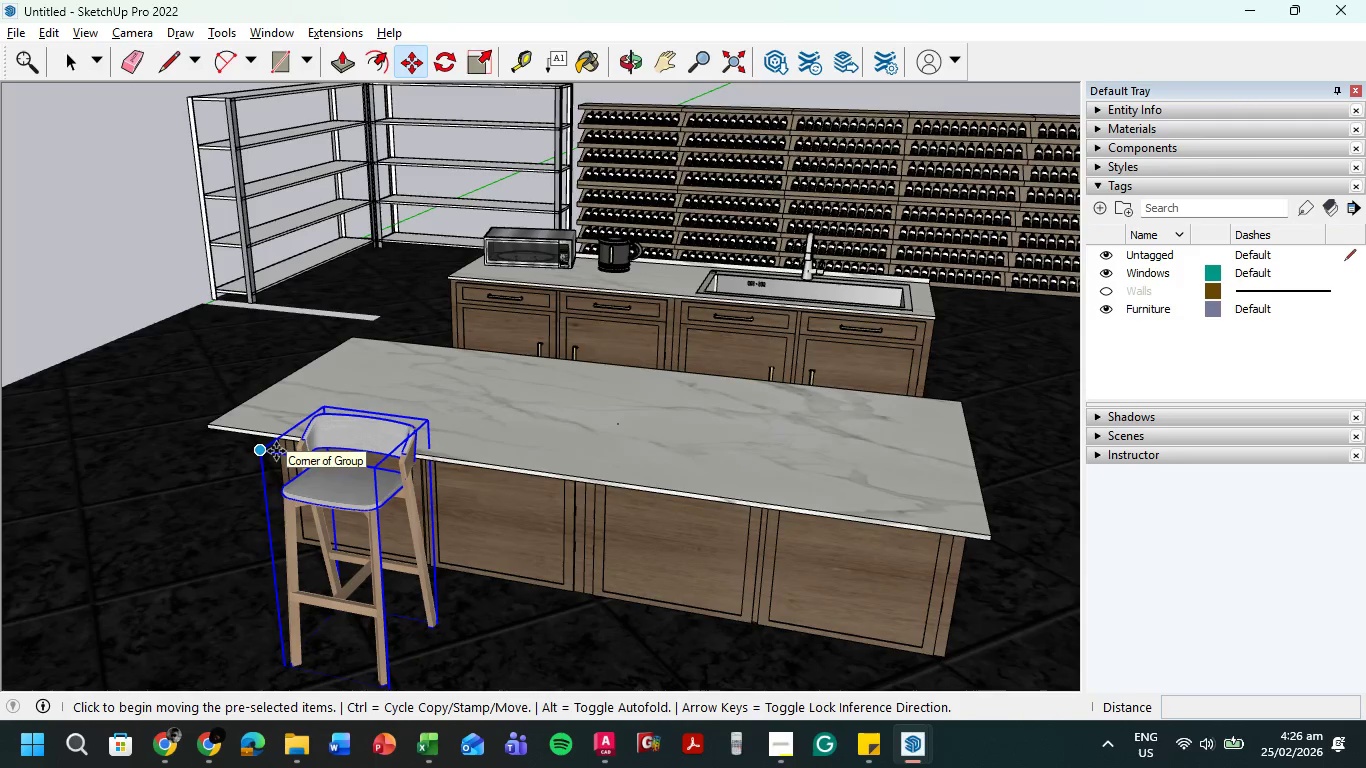 
key(R)
 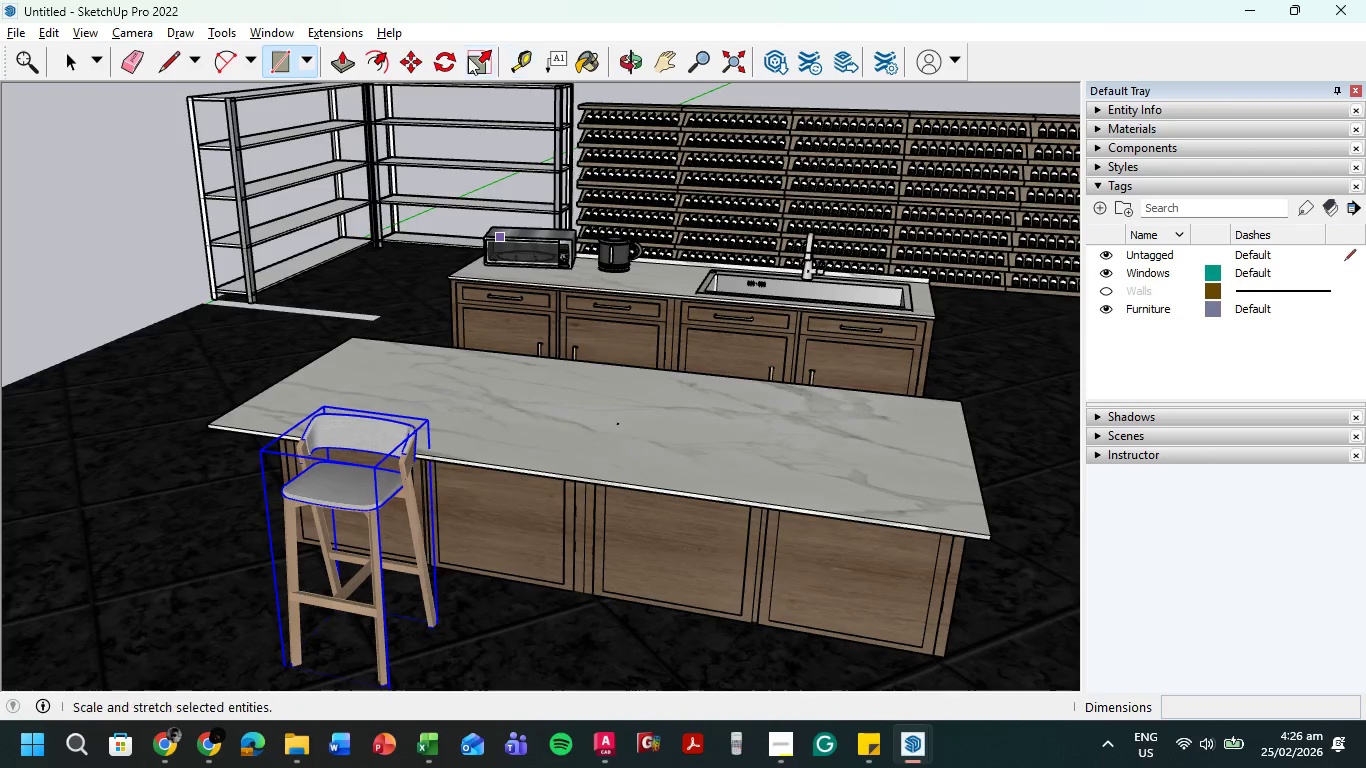 
left_click([452, 58])
 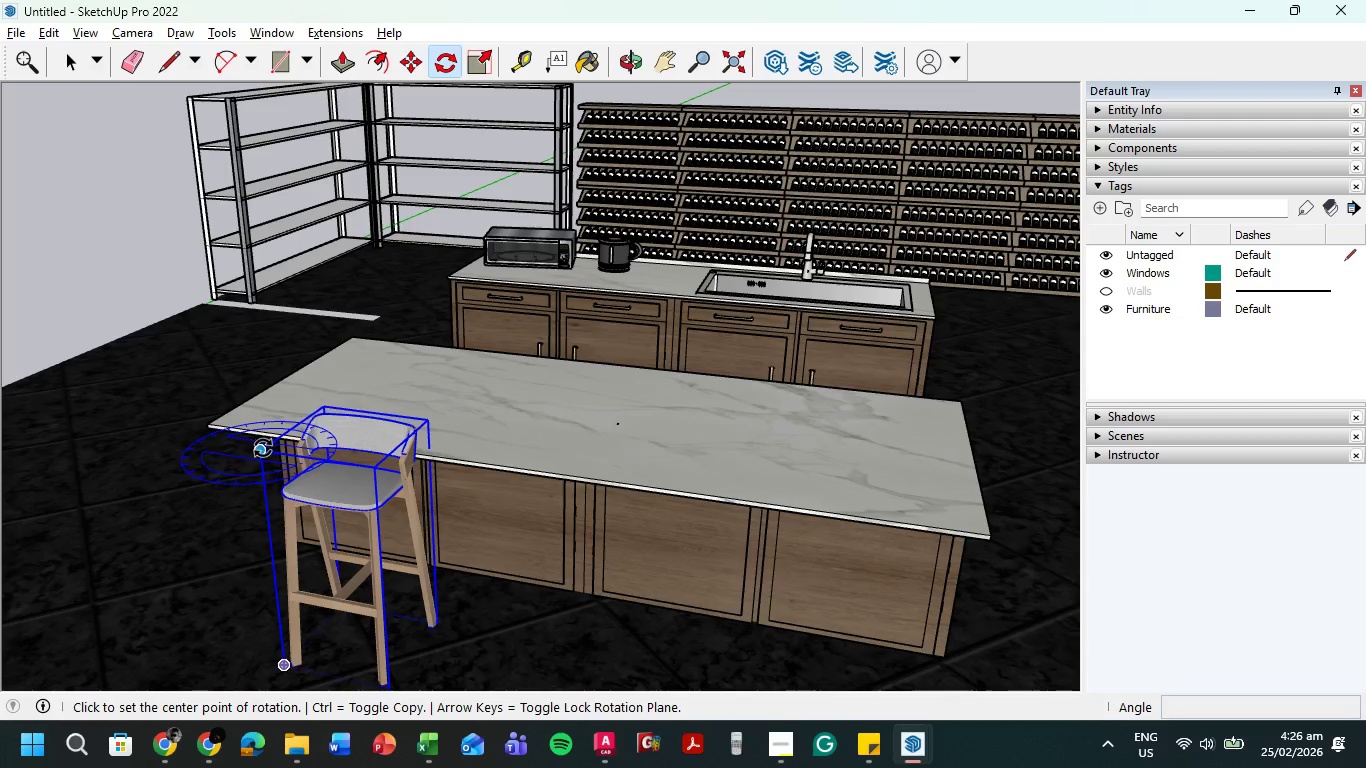 
left_click([263, 448])
 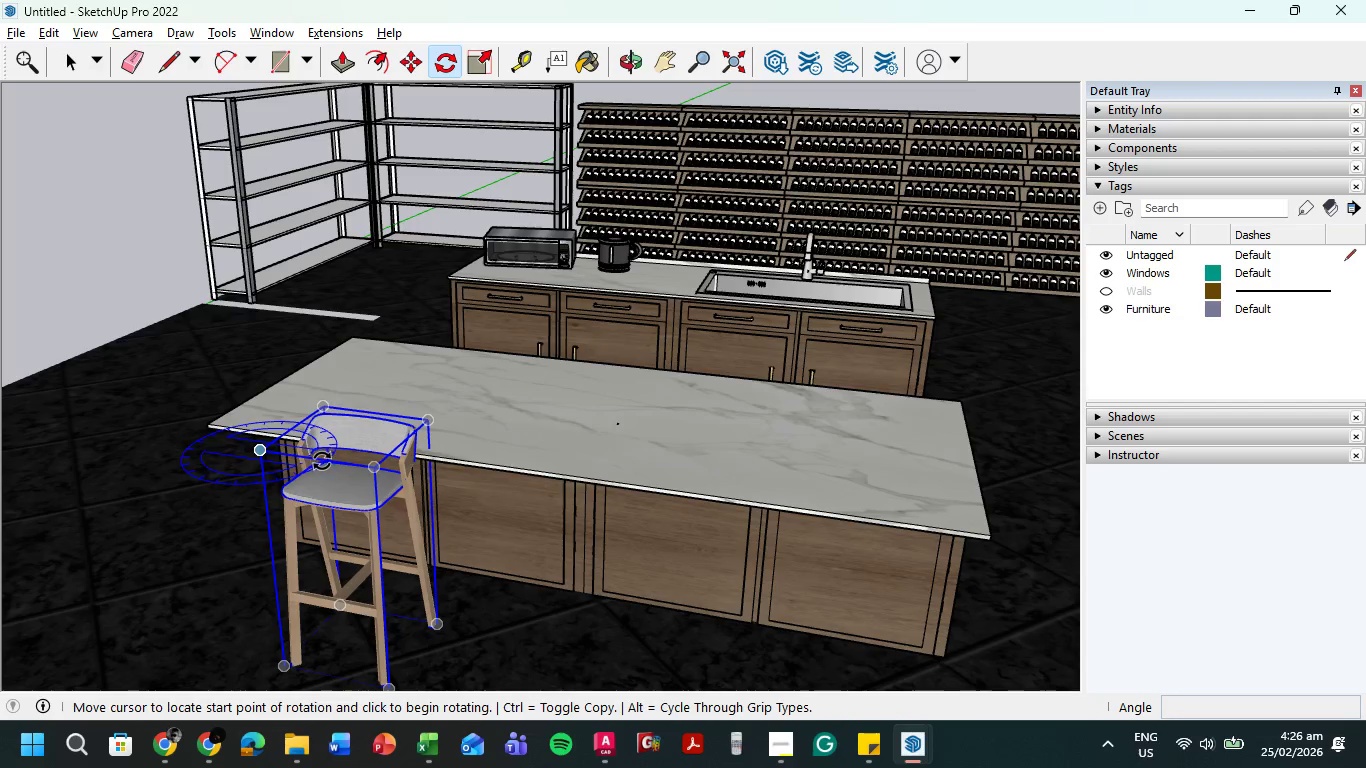 
left_click([322, 461])
 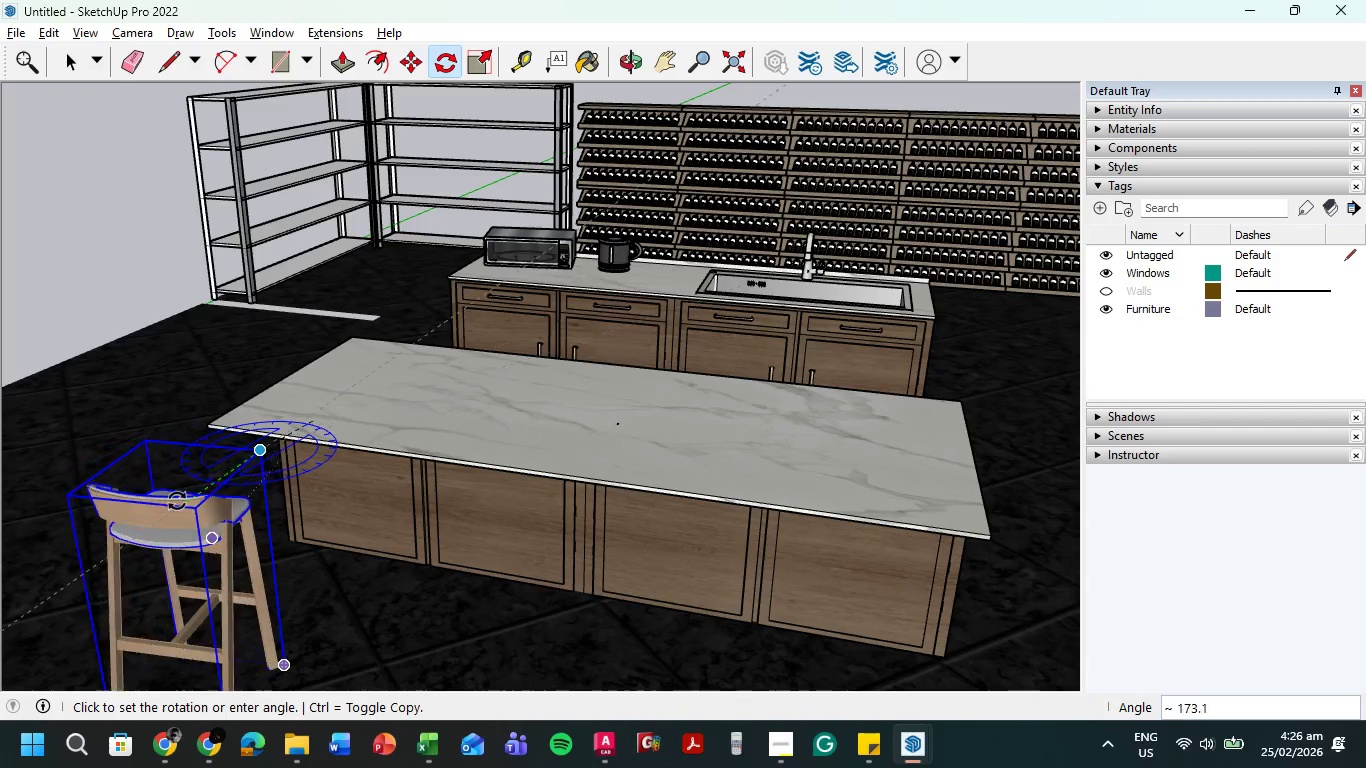 
left_click([178, 502])
 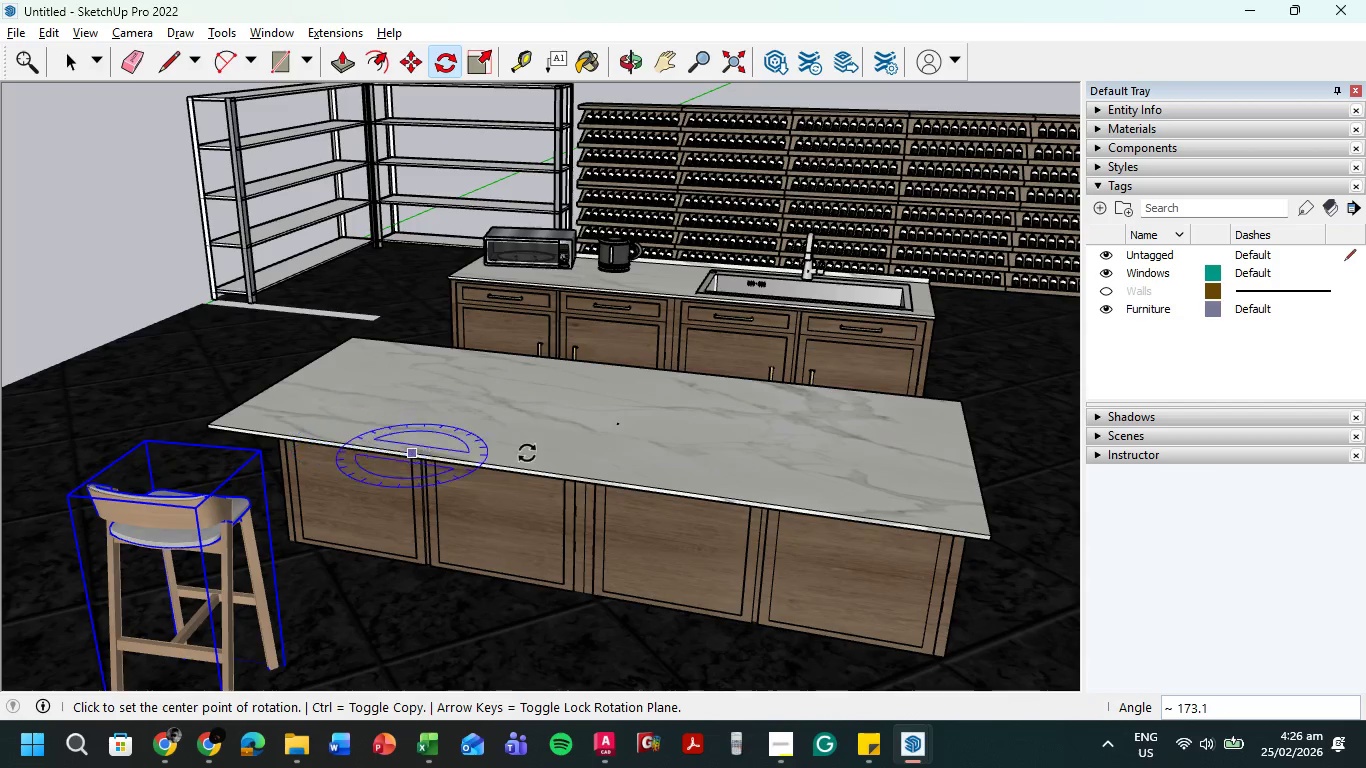 
key(Escape)
 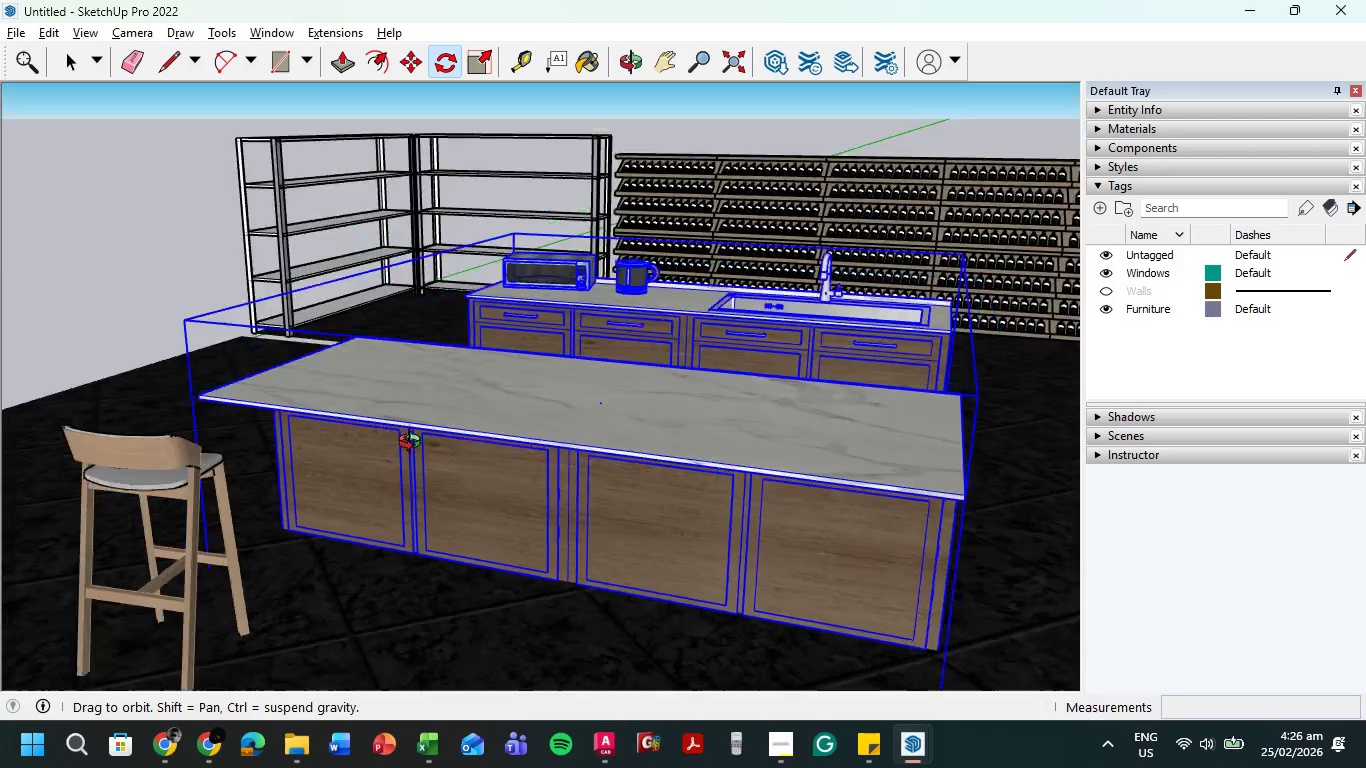 
scroll: coordinate [401, 421], scroll_direction: up, amount: 1.0
 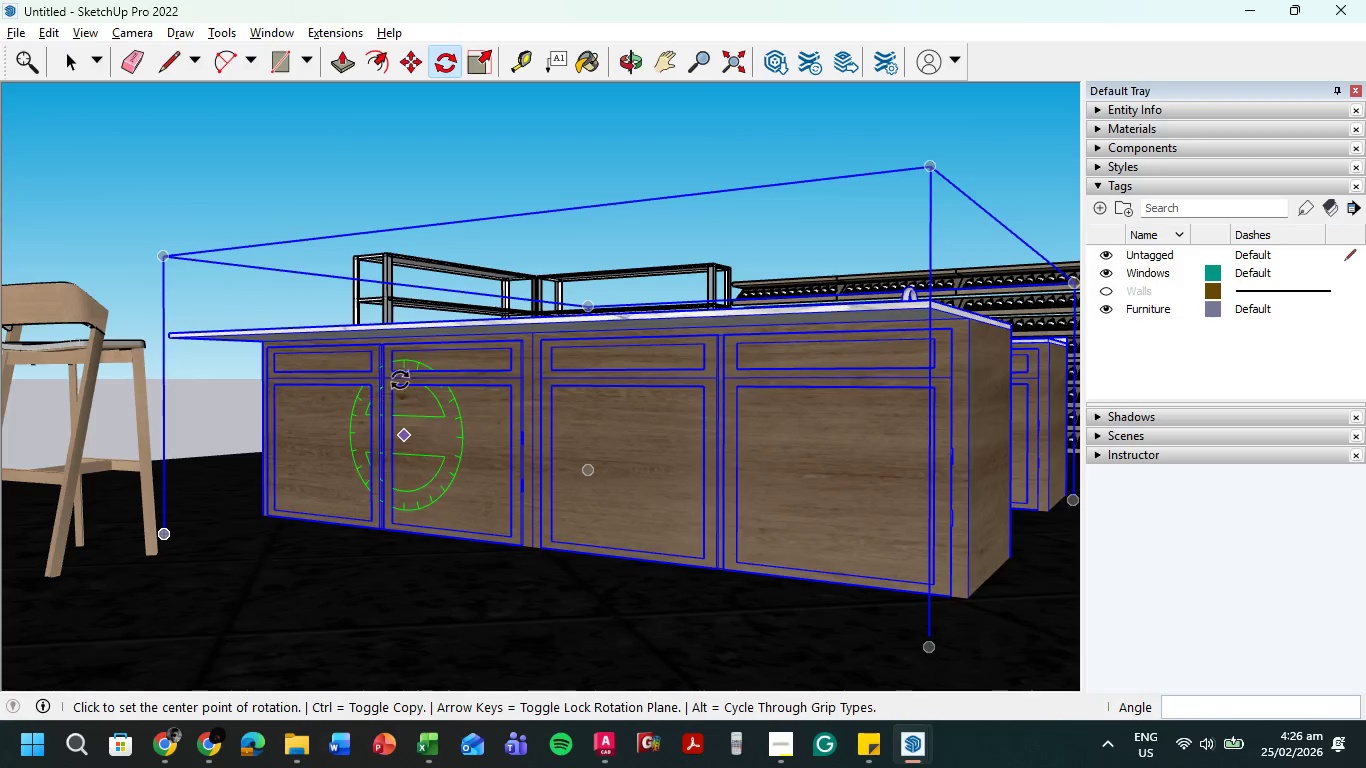 
hold_key(key=ShiftLeft, duration=0.38)
 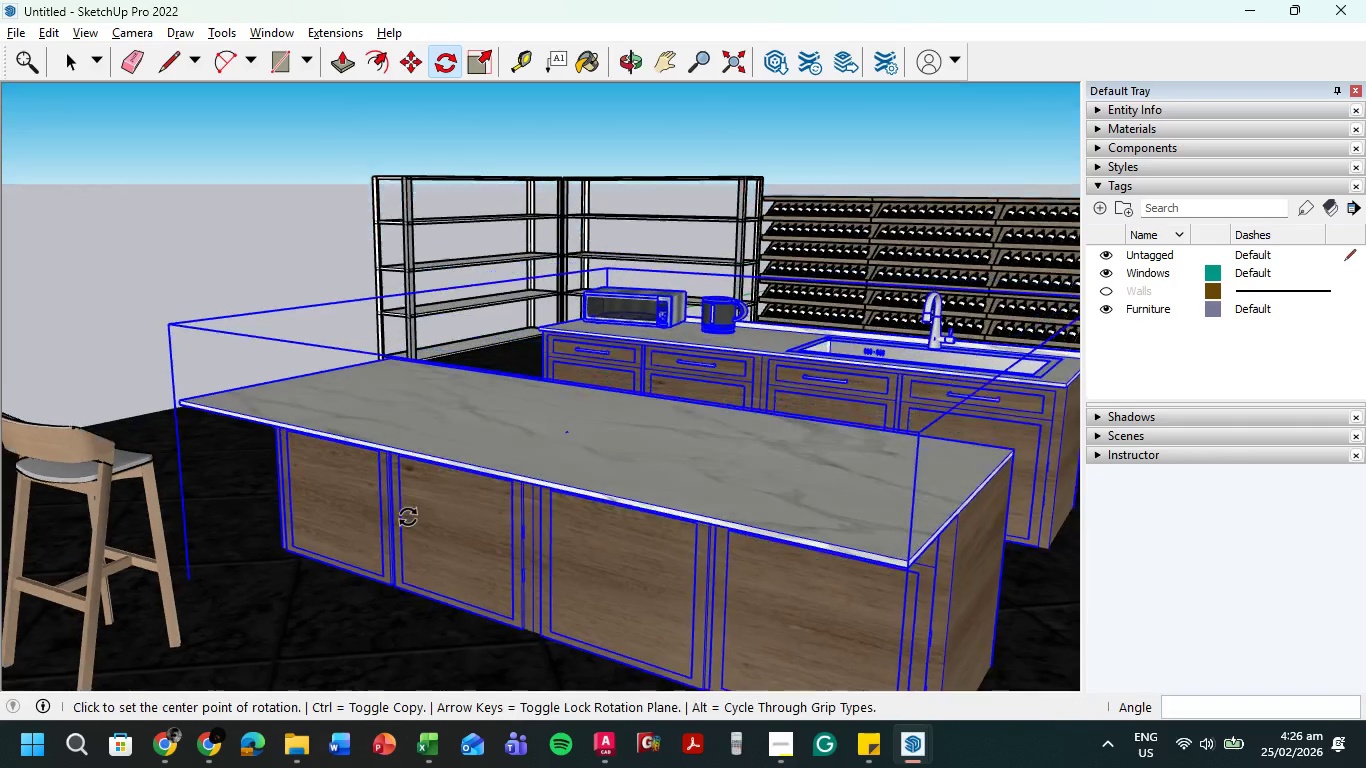 
hold_key(key=ShiftLeft, duration=0.73)
 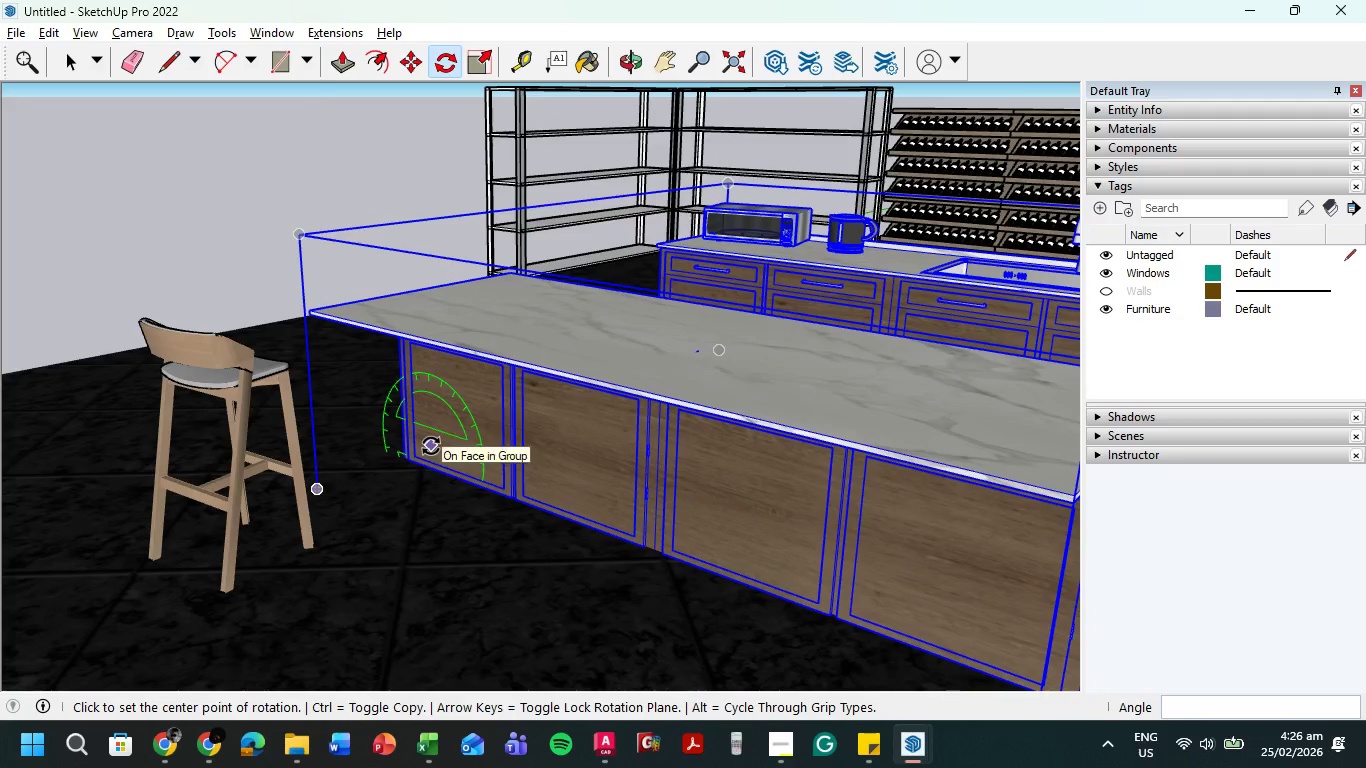 
key(M)
 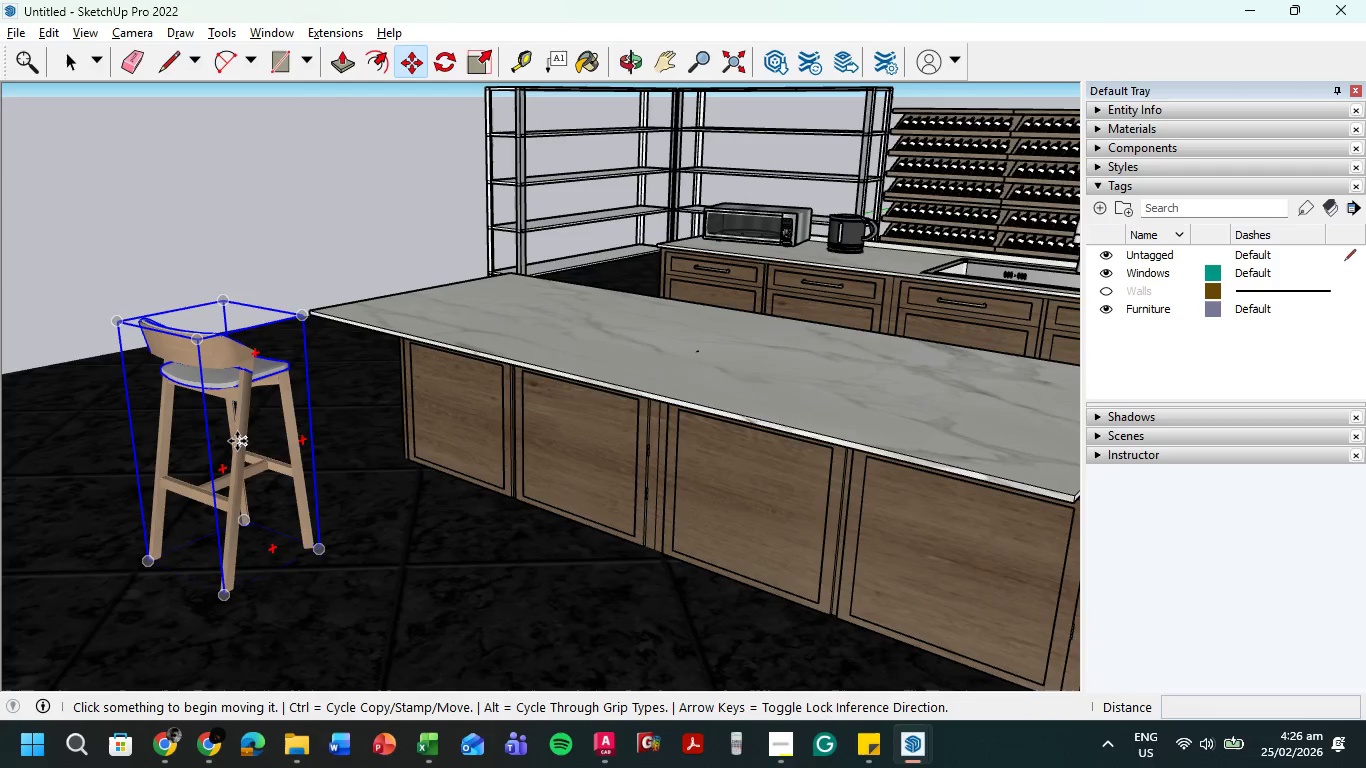 
left_click([237, 441])
 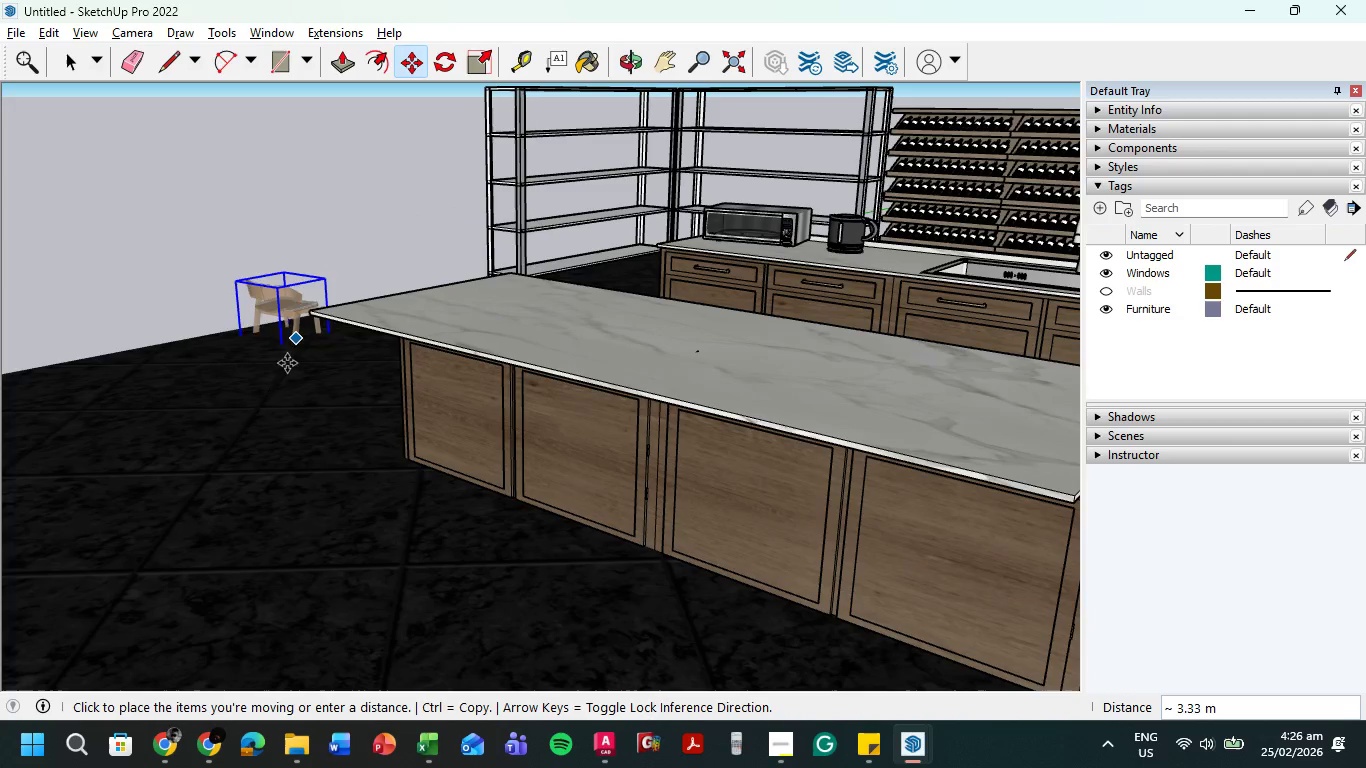 
key(Escape)
 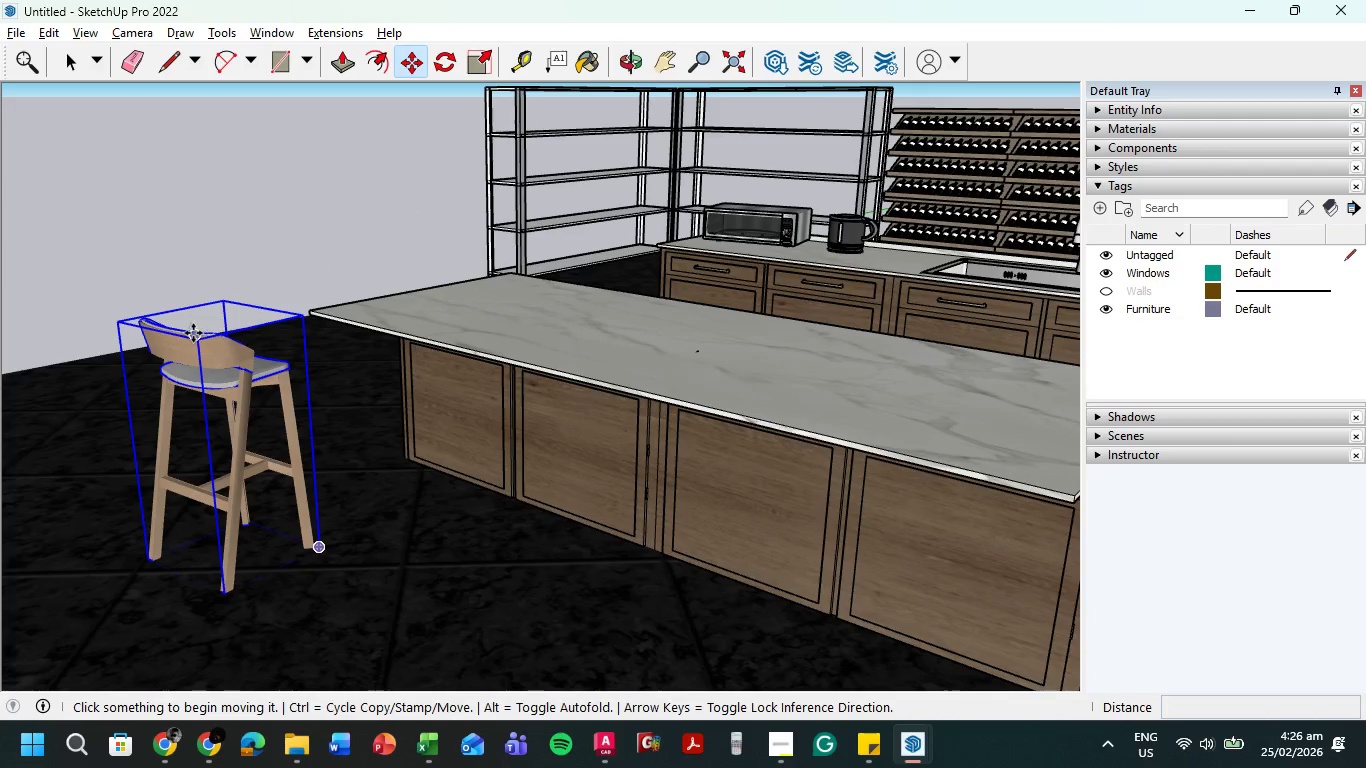 
left_click([195, 339])
 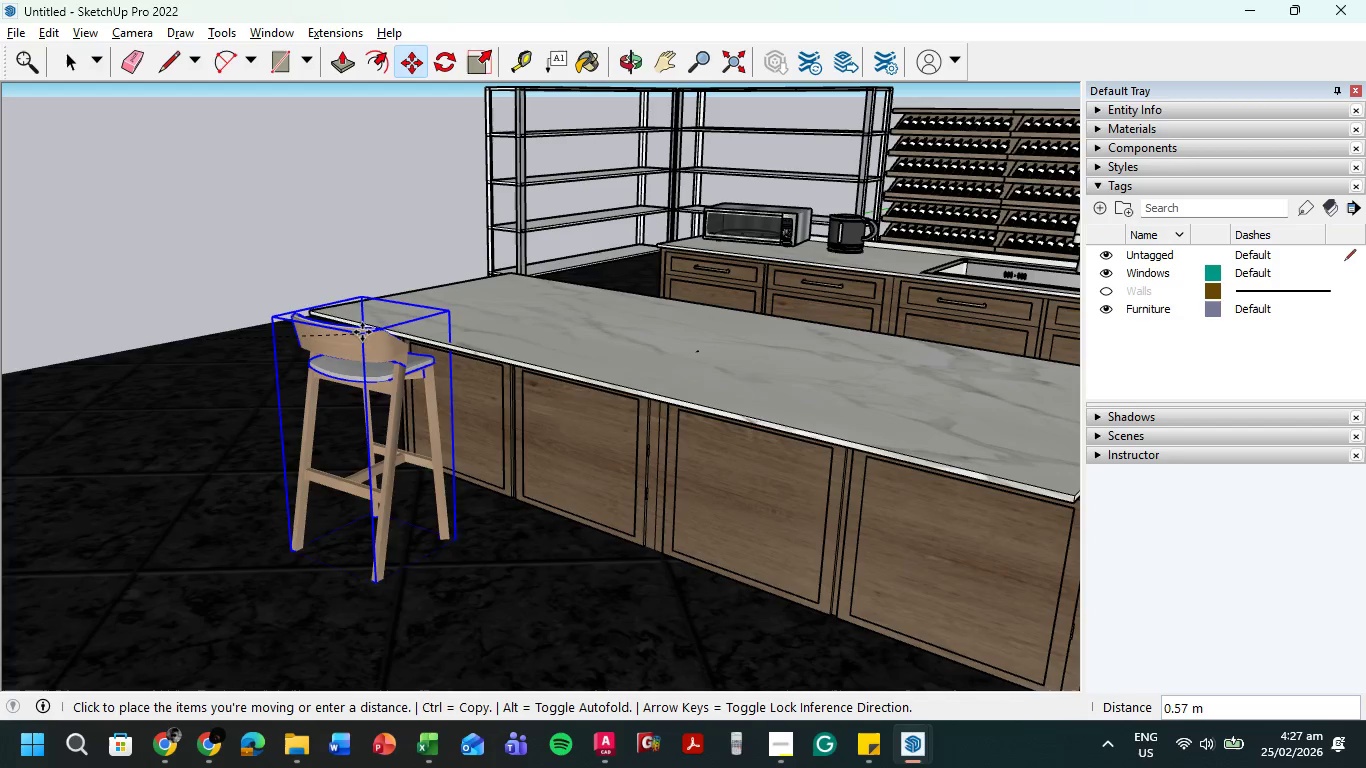 
left_click([371, 332])
 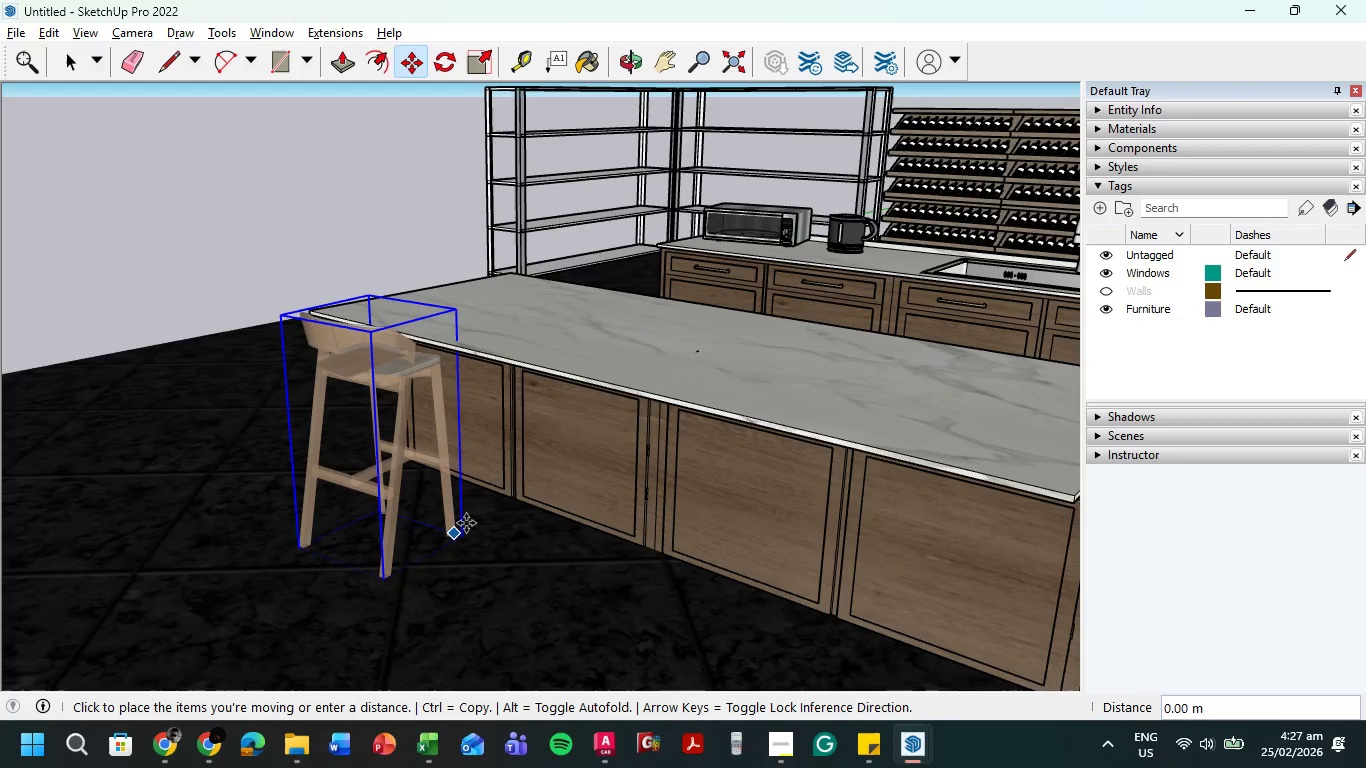 
wait(5.89)
 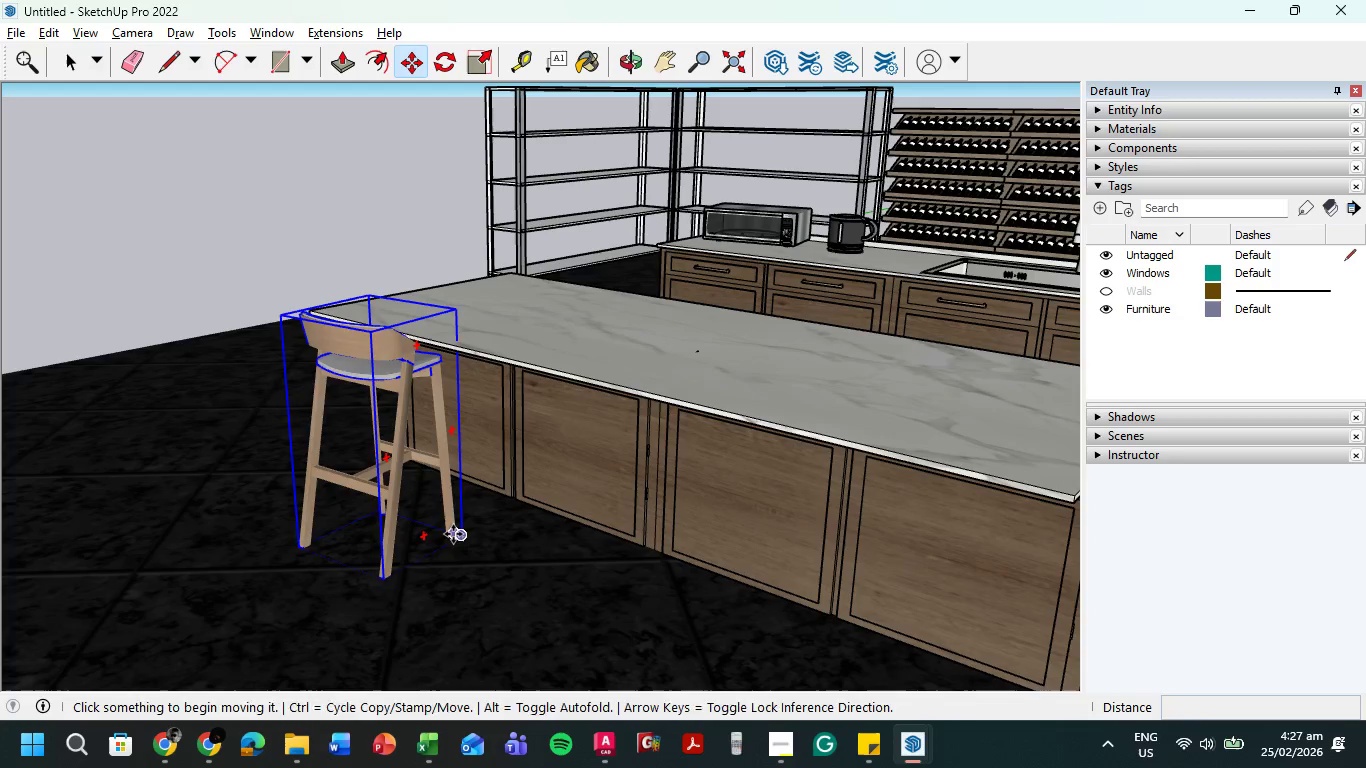 
left_click([458, 526])
 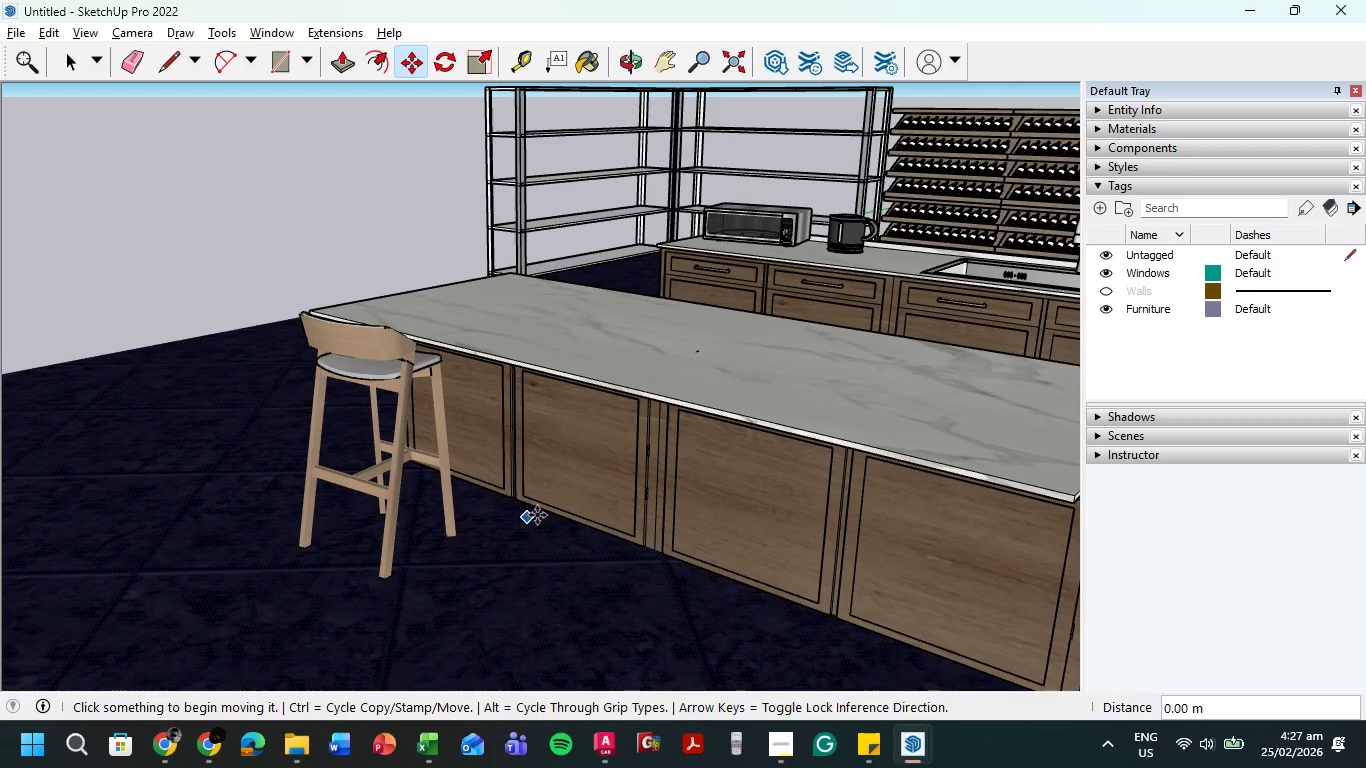 
scroll: coordinate [537, 515], scroll_direction: down, amount: 3.0
 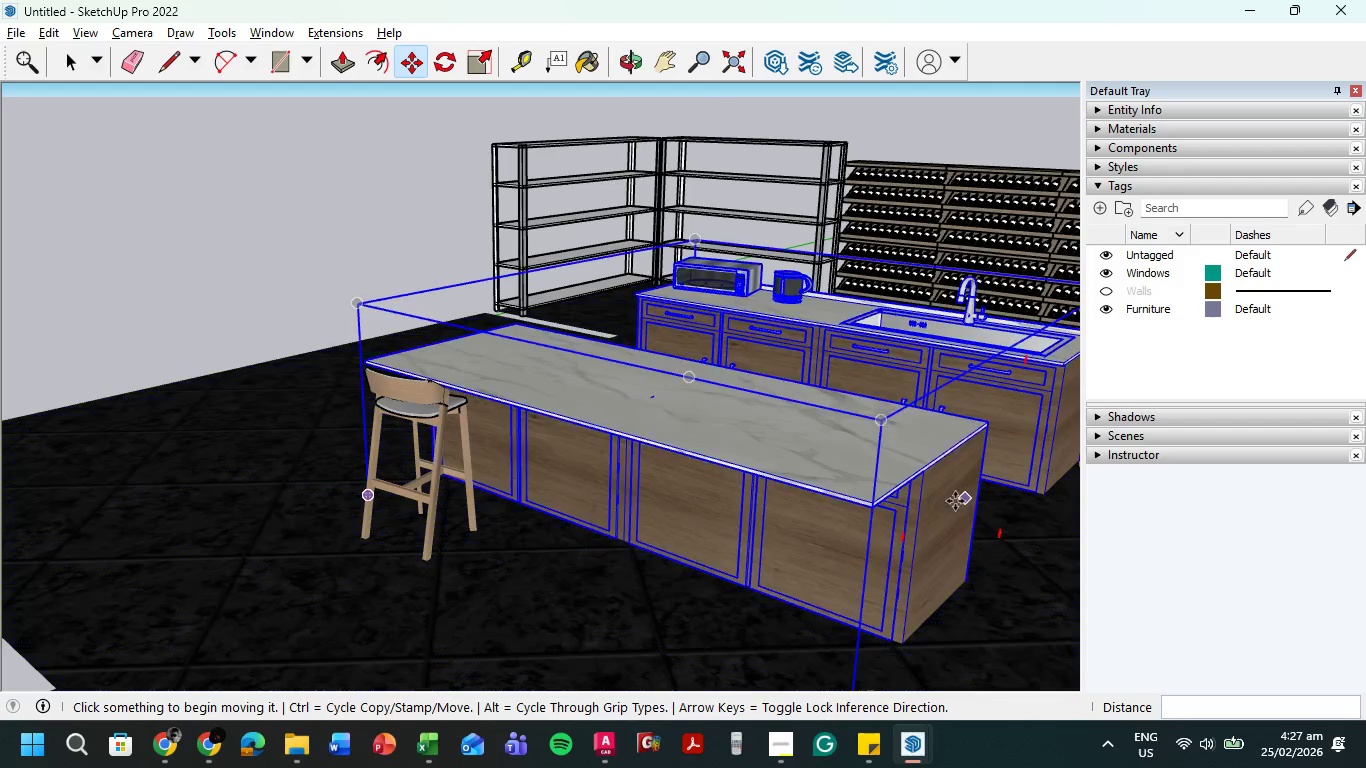 
hold_key(key=ShiftLeft, duration=0.47)
 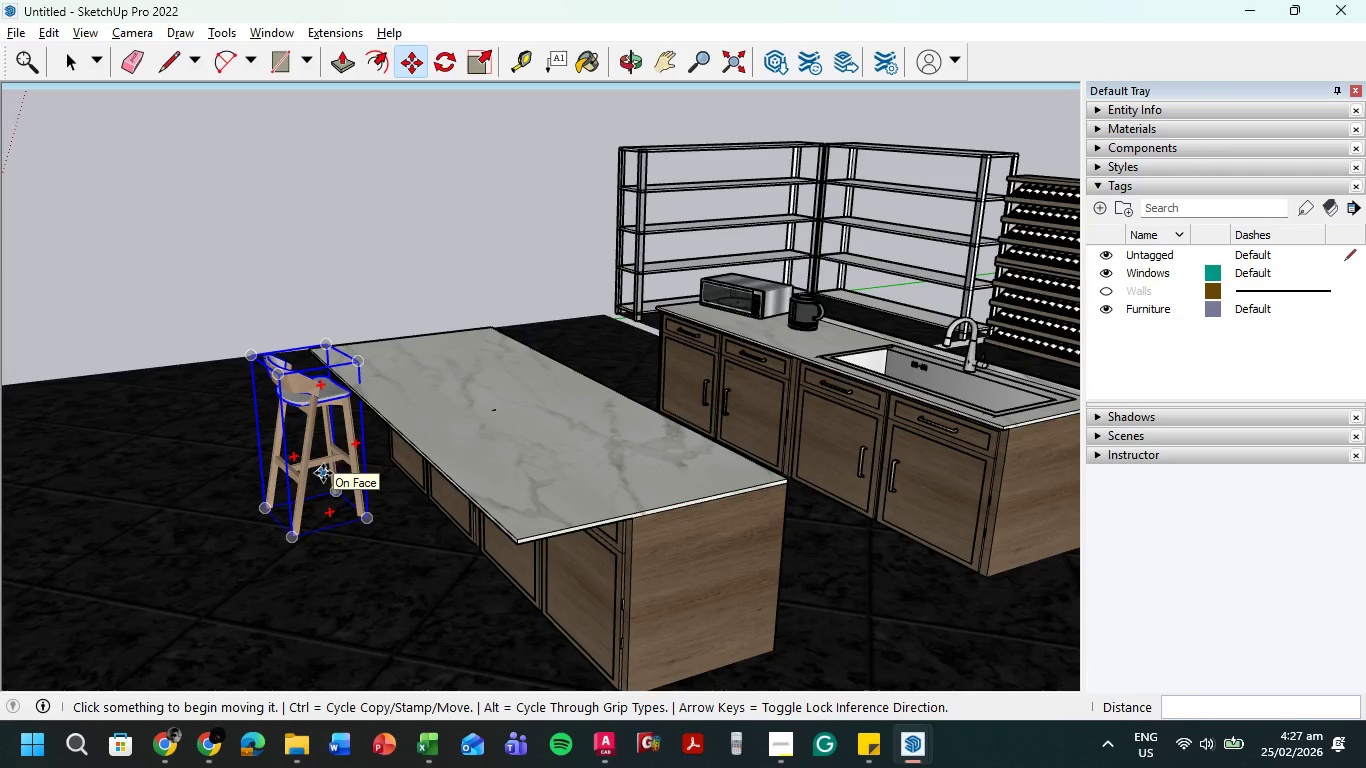 
key(Control+C)
 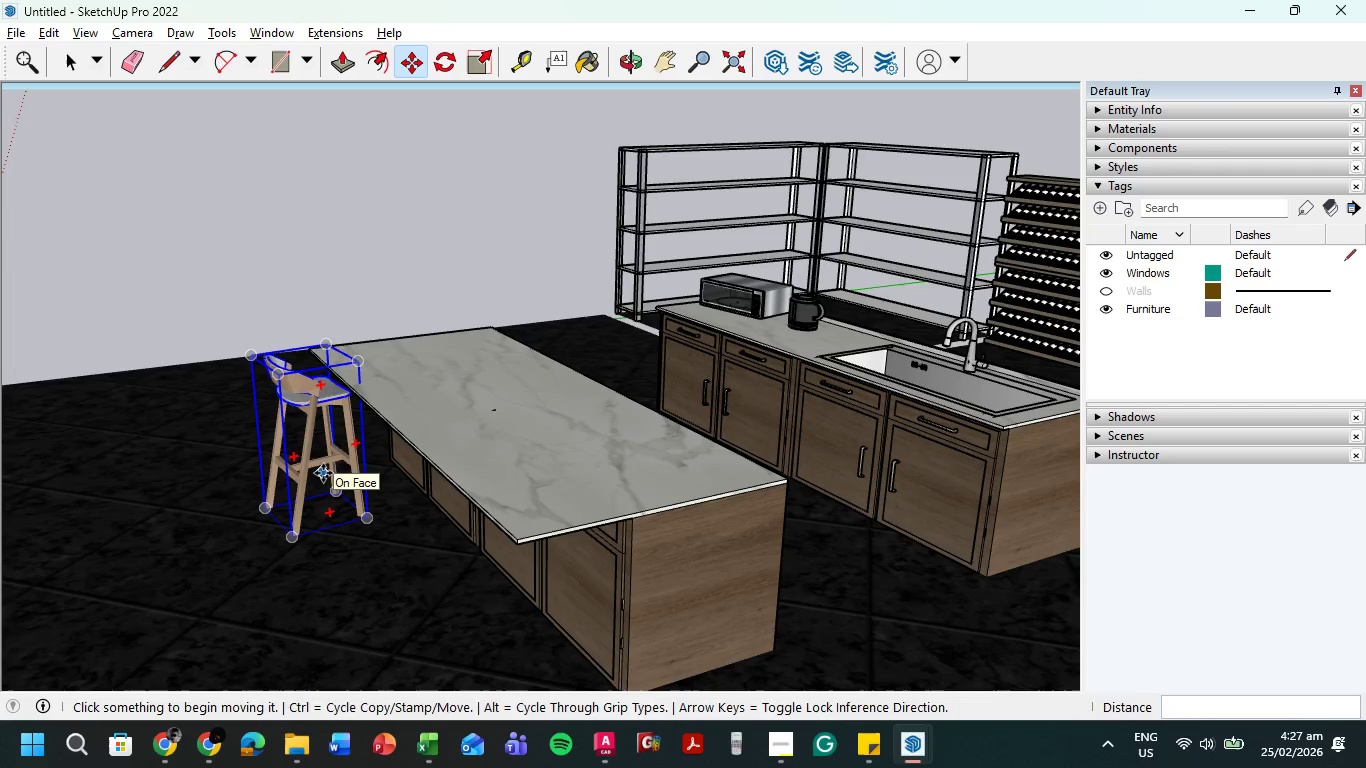 
key(Control+V)
 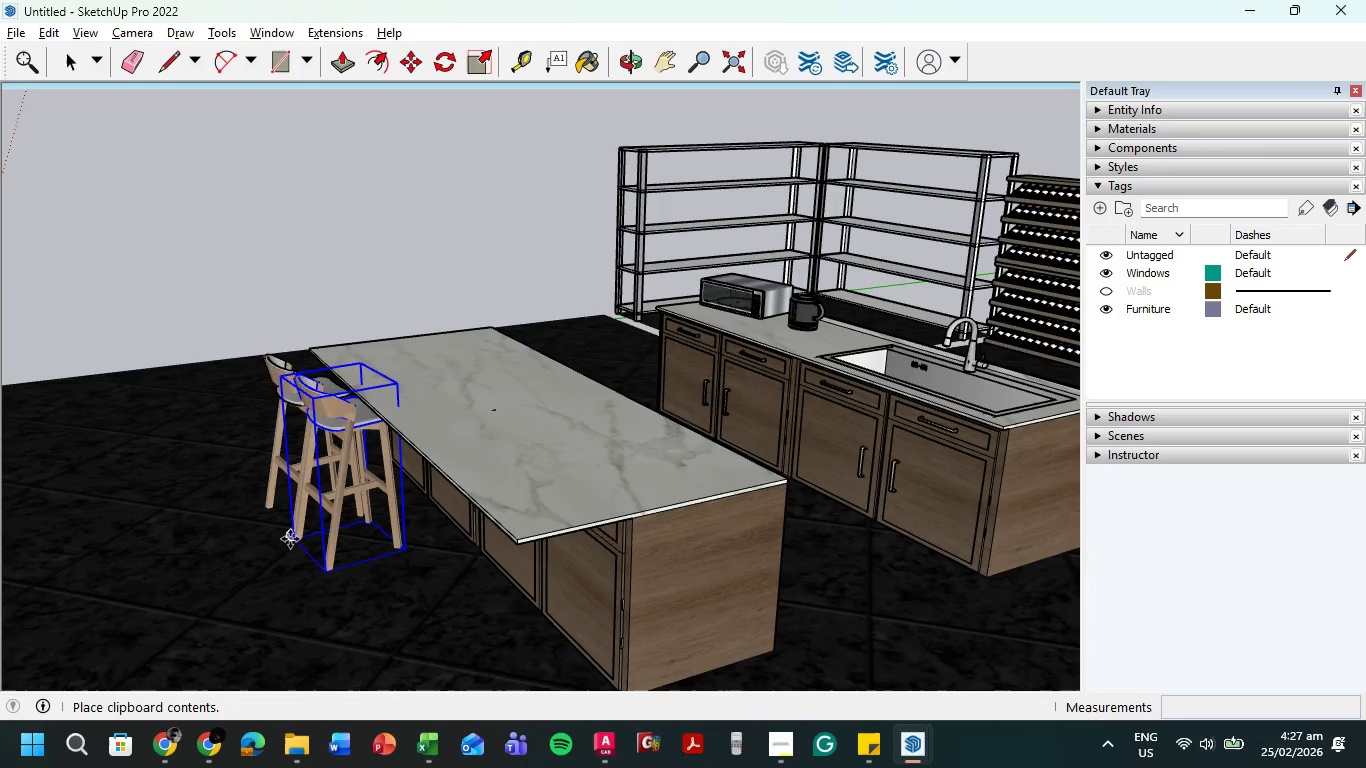 
scroll: coordinate [292, 535], scroll_direction: up, amount: 17.0
 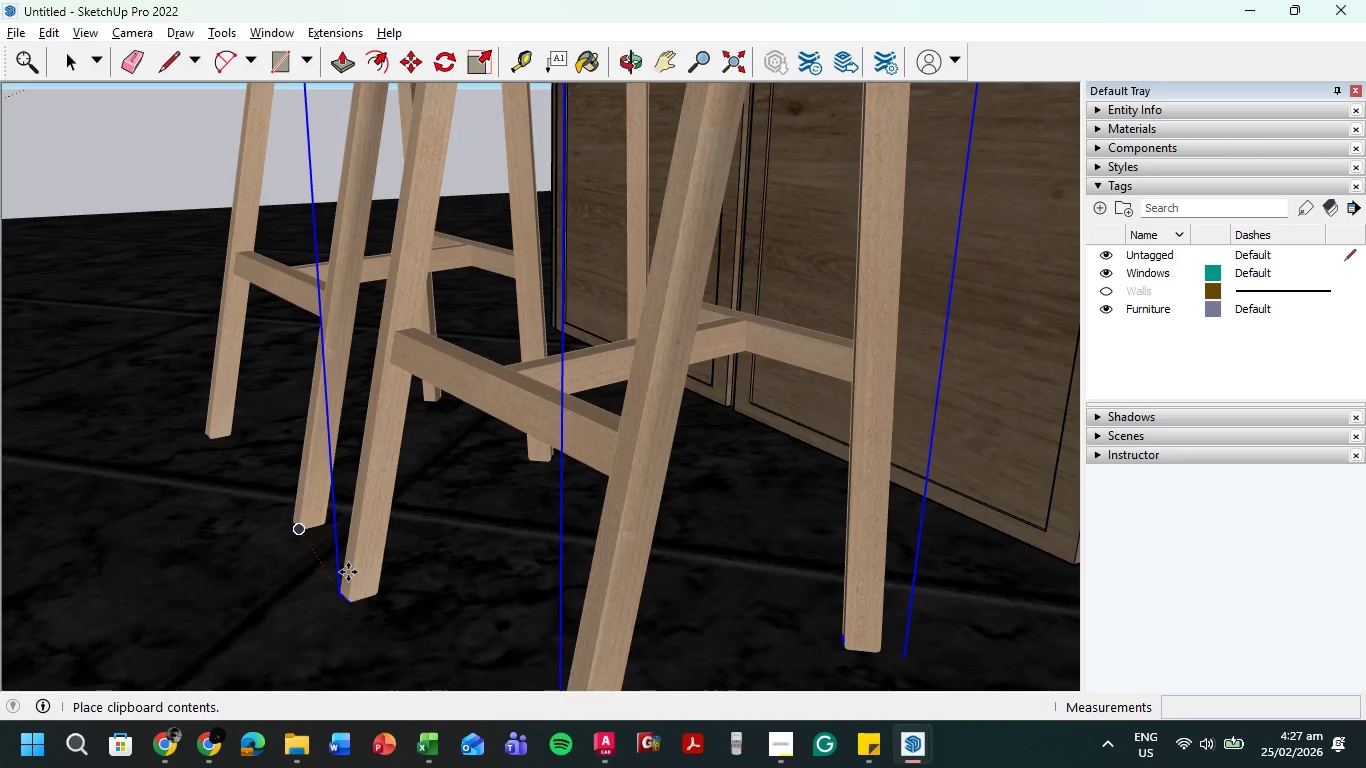 
left_click([349, 573])
 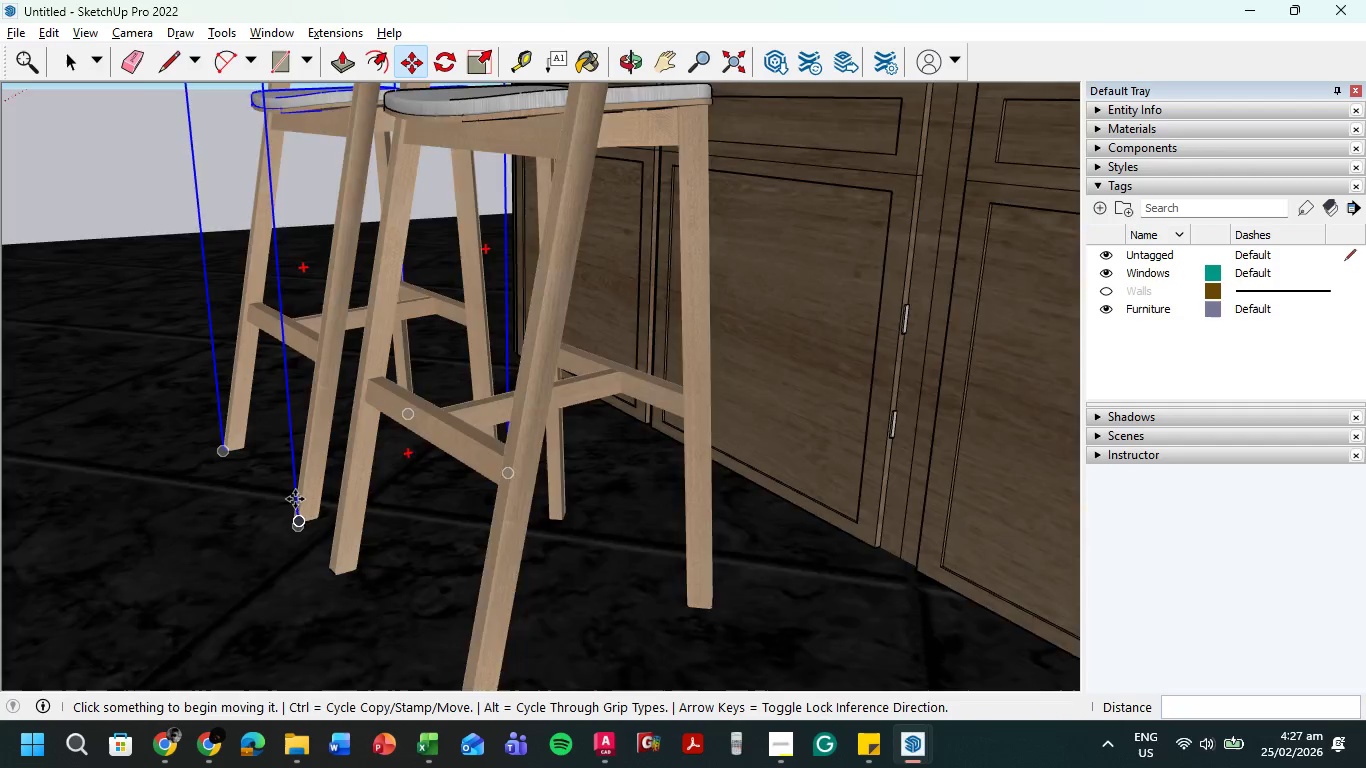 
scroll: coordinate [289, 499], scroll_direction: down, amount: 13.0
 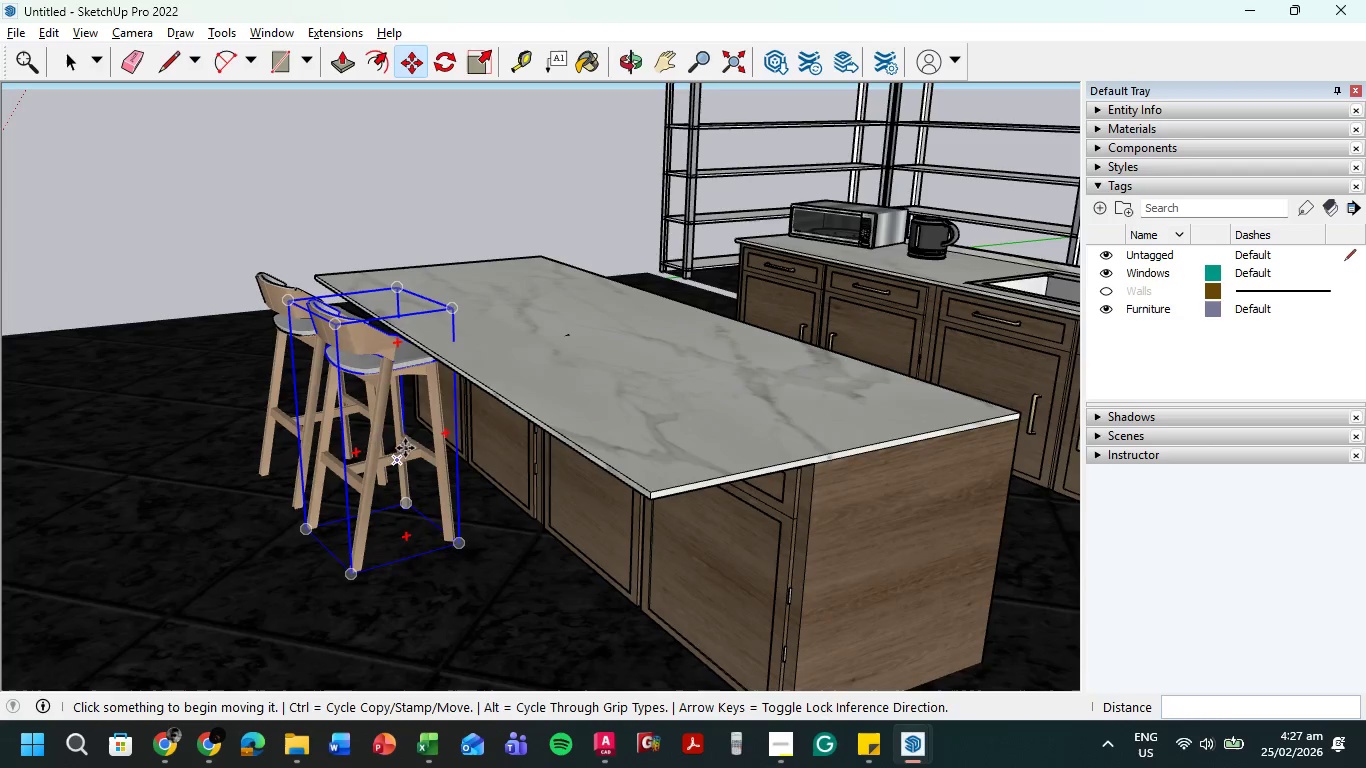 
scroll: coordinate [652, 381], scroll_direction: up, amount: 7.0
 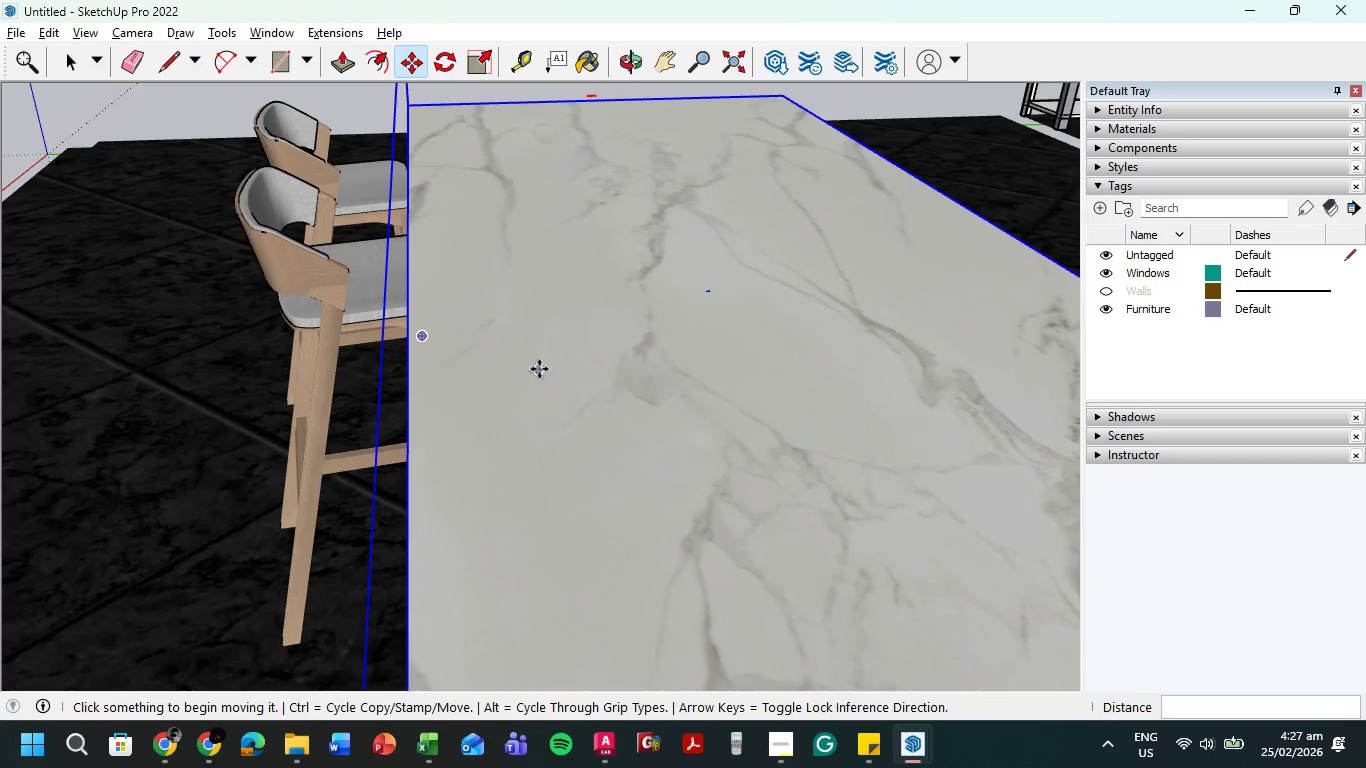 
hold_key(key=ShiftLeft, duration=0.45)
 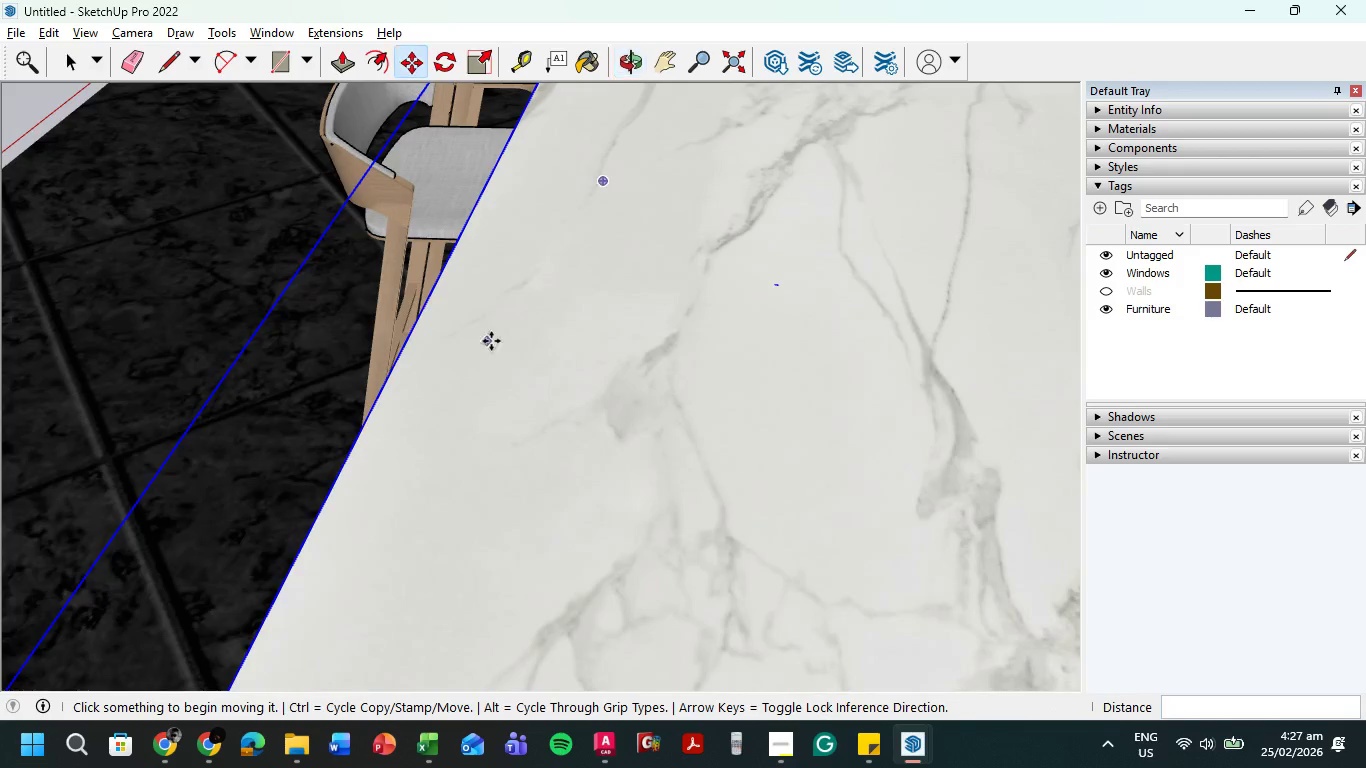 
hold_key(key=ShiftLeft, duration=0.61)
 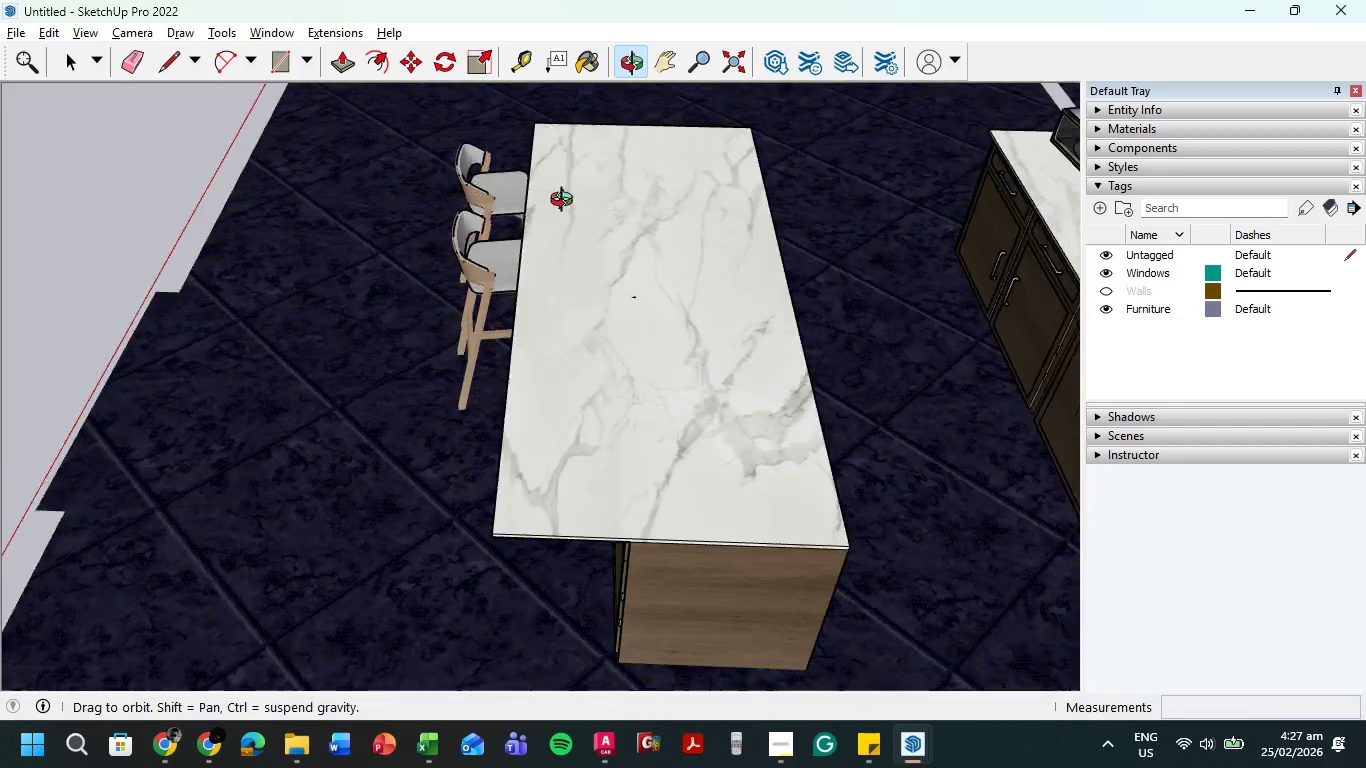 
hold_key(key=ShiftLeft, duration=2.8)
 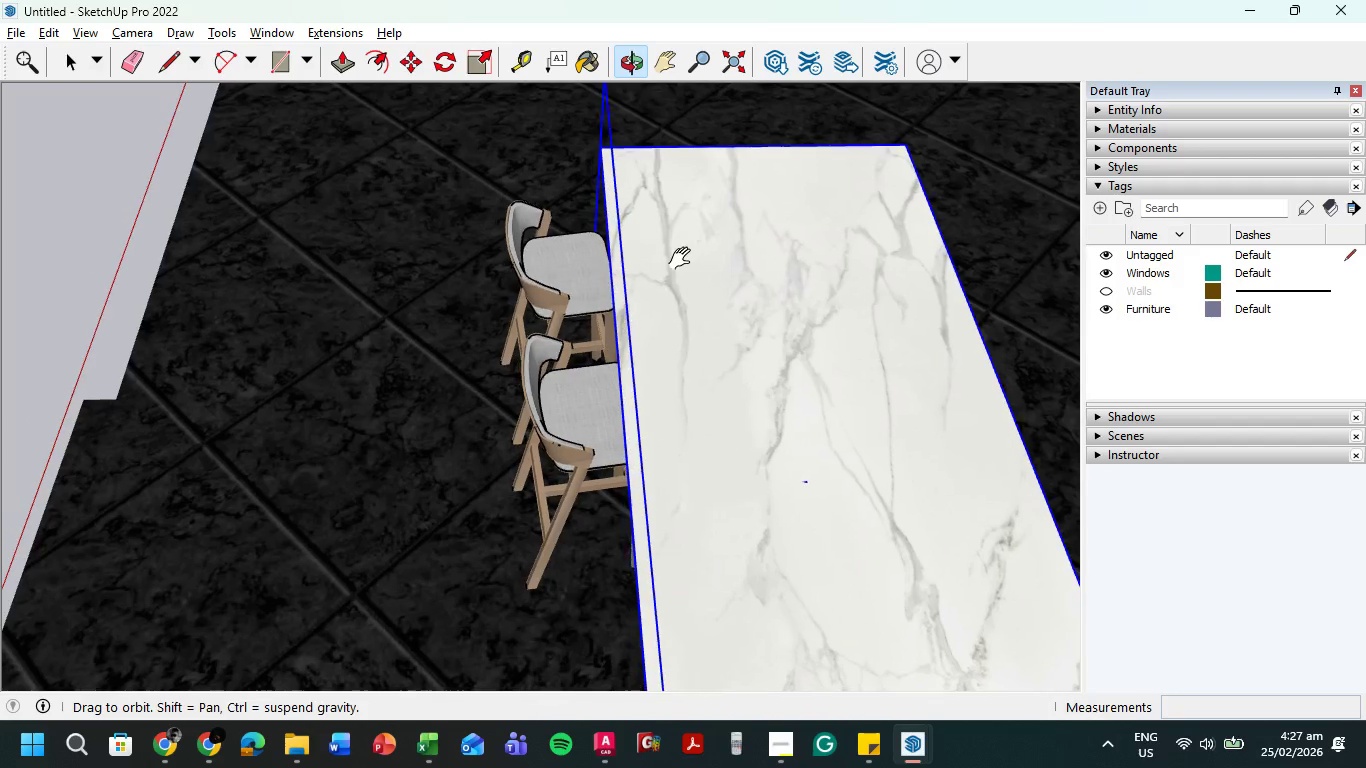 
scroll: coordinate [539, 317], scroll_direction: down, amount: 11.0
 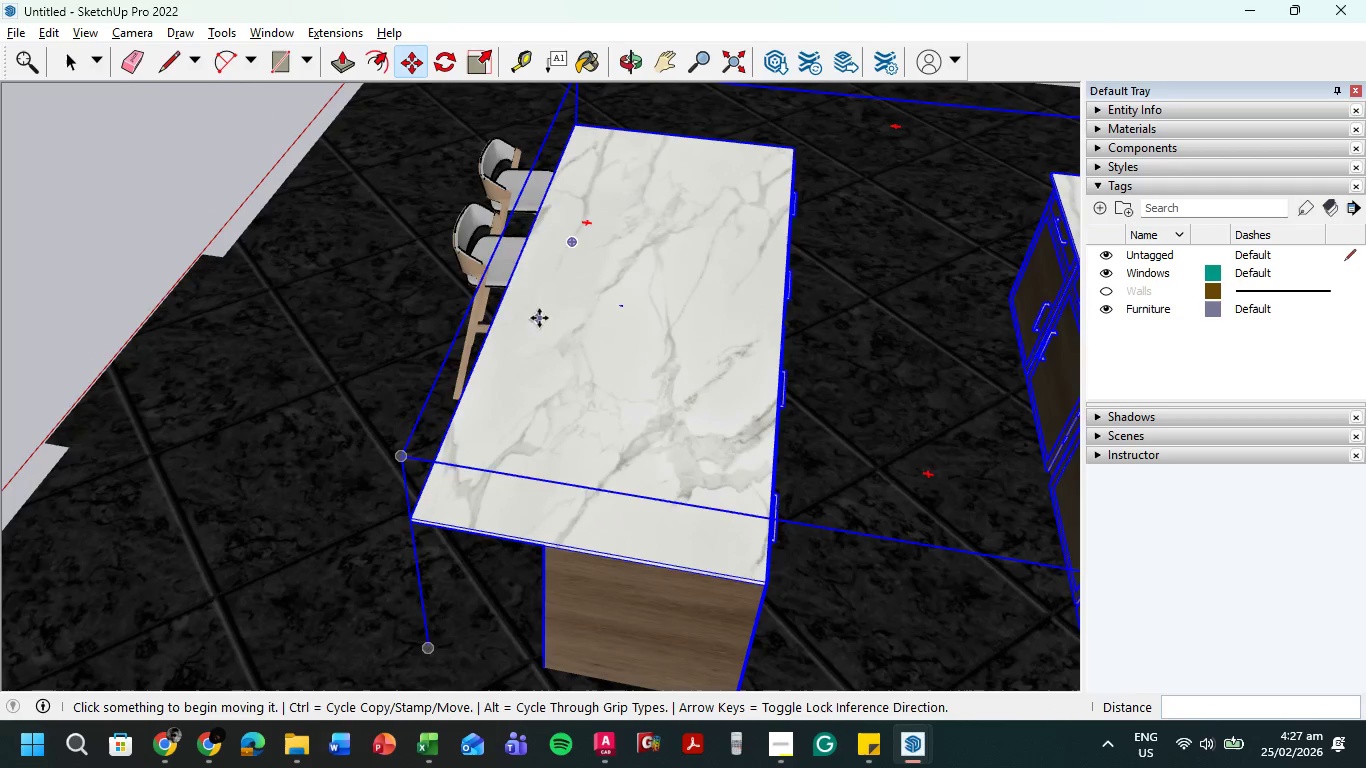 
hold_key(key=ShiftLeft, duration=0.73)
 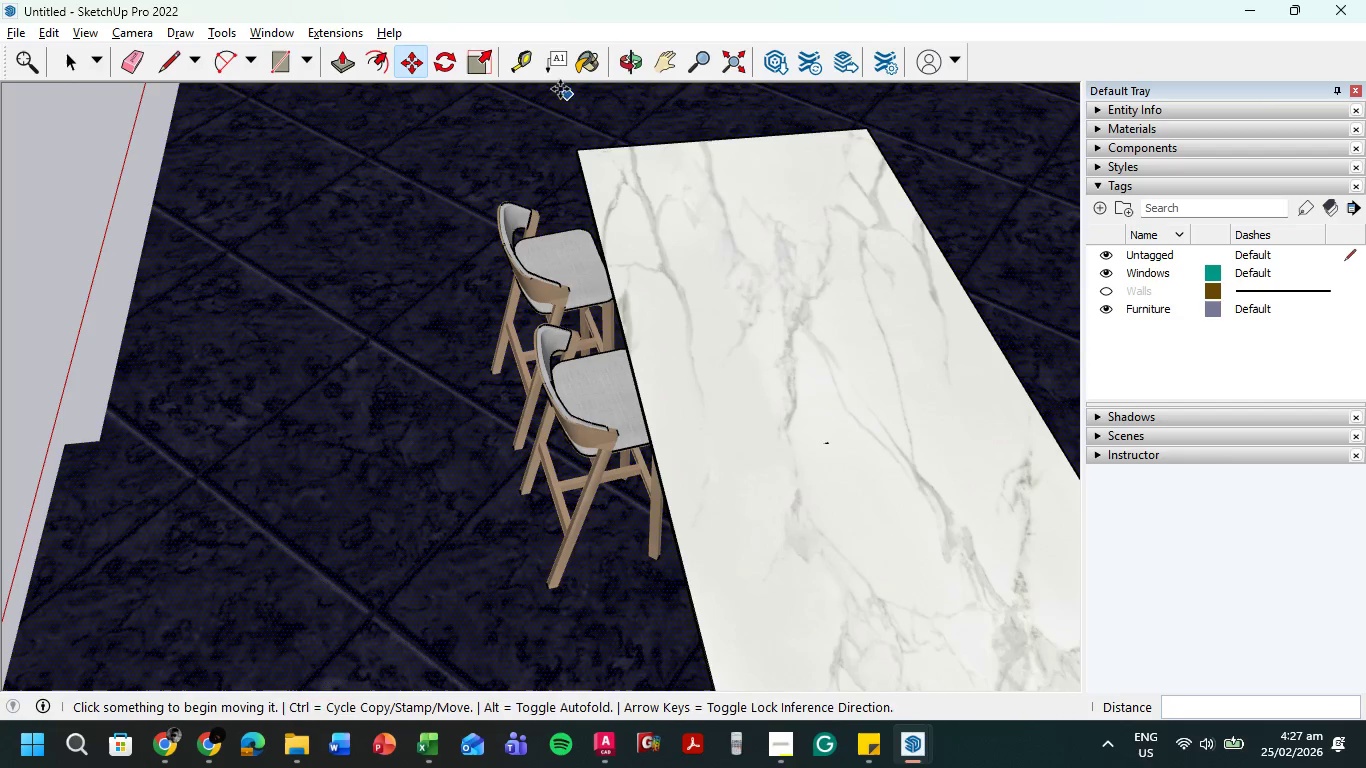 
scroll: coordinate [450, 161], scroll_direction: up, amount: 2.0
 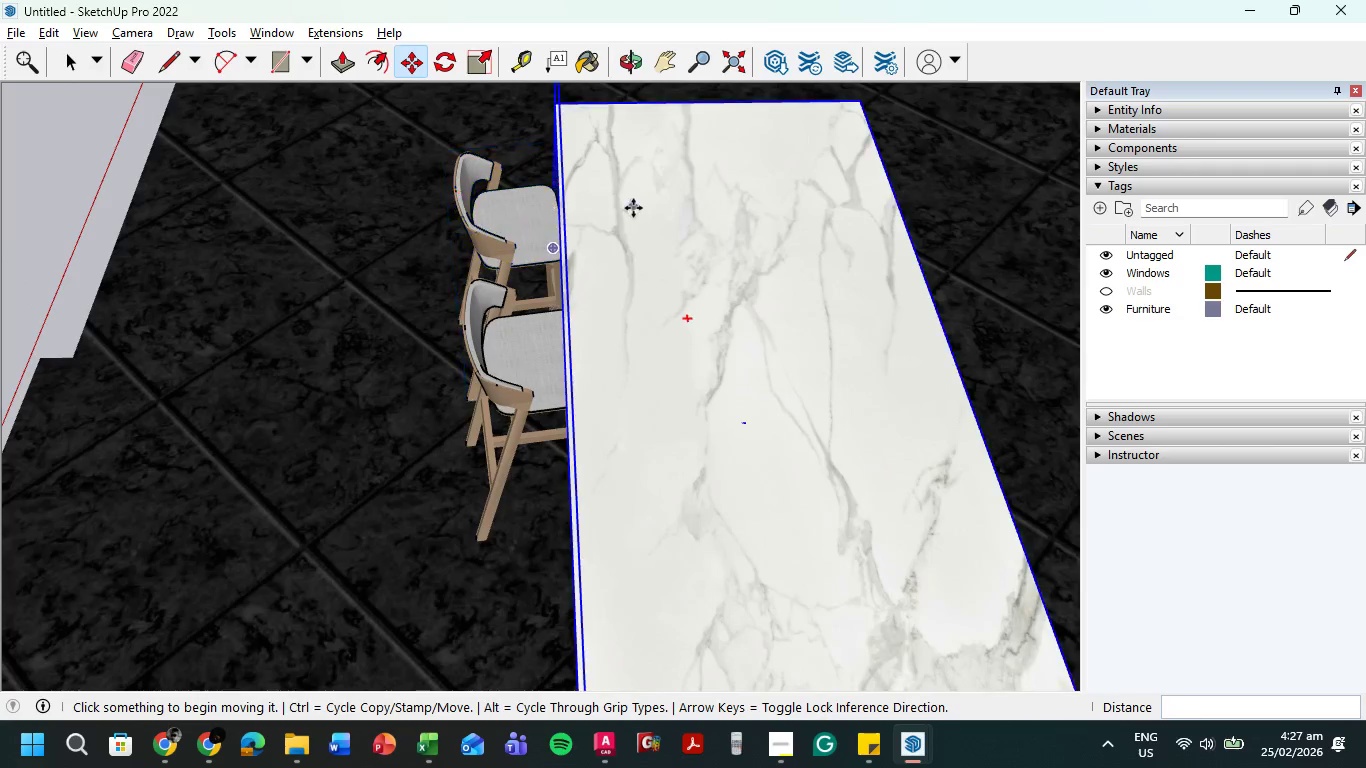 
left_click([443, 61])
 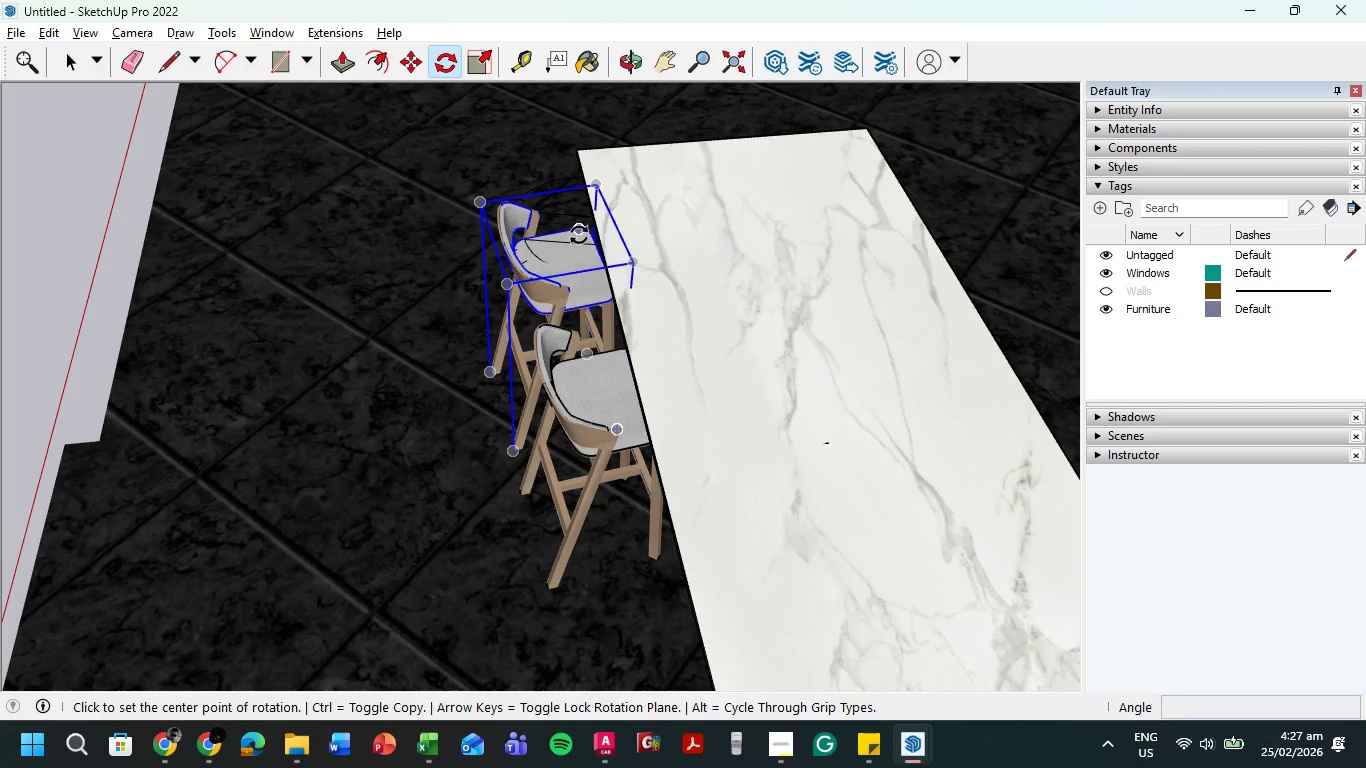 
left_click([579, 235])
 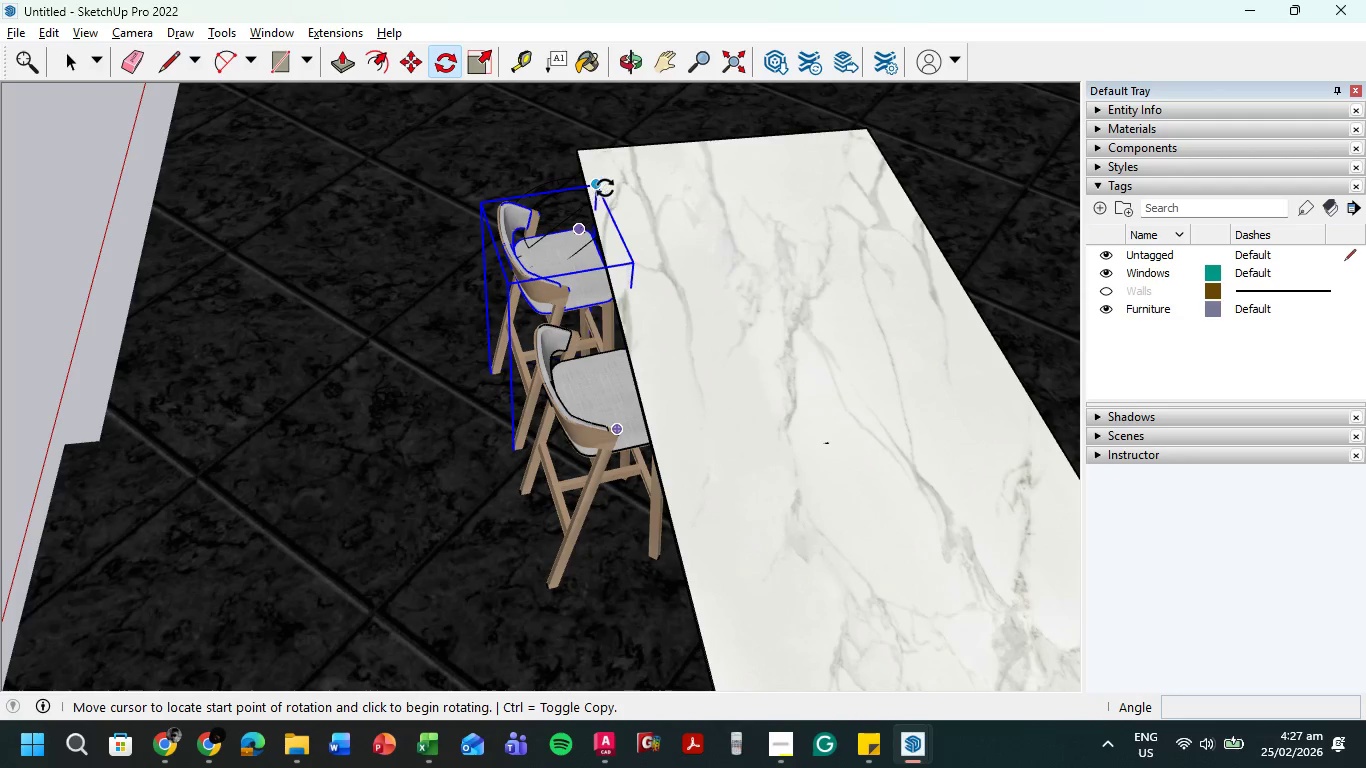 
left_click([598, 183])
 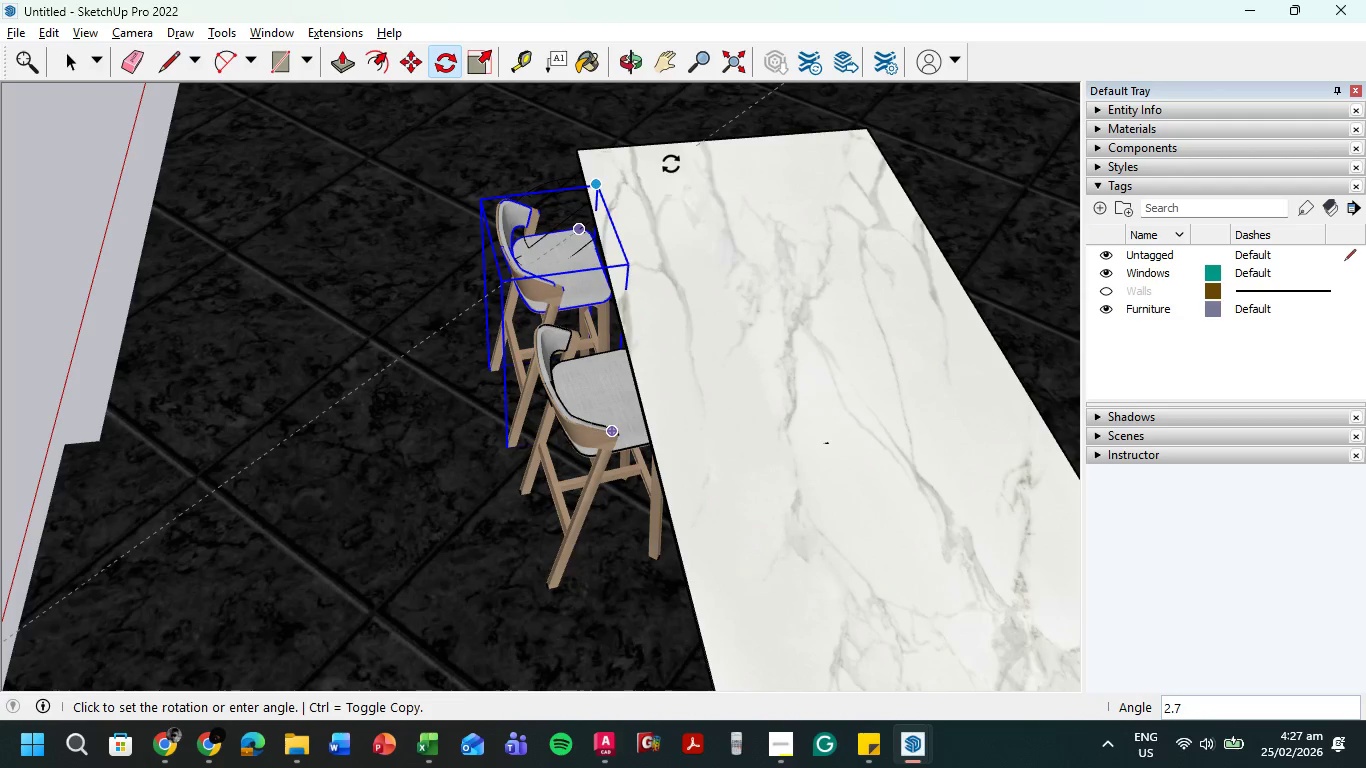 
left_click([676, 167])
 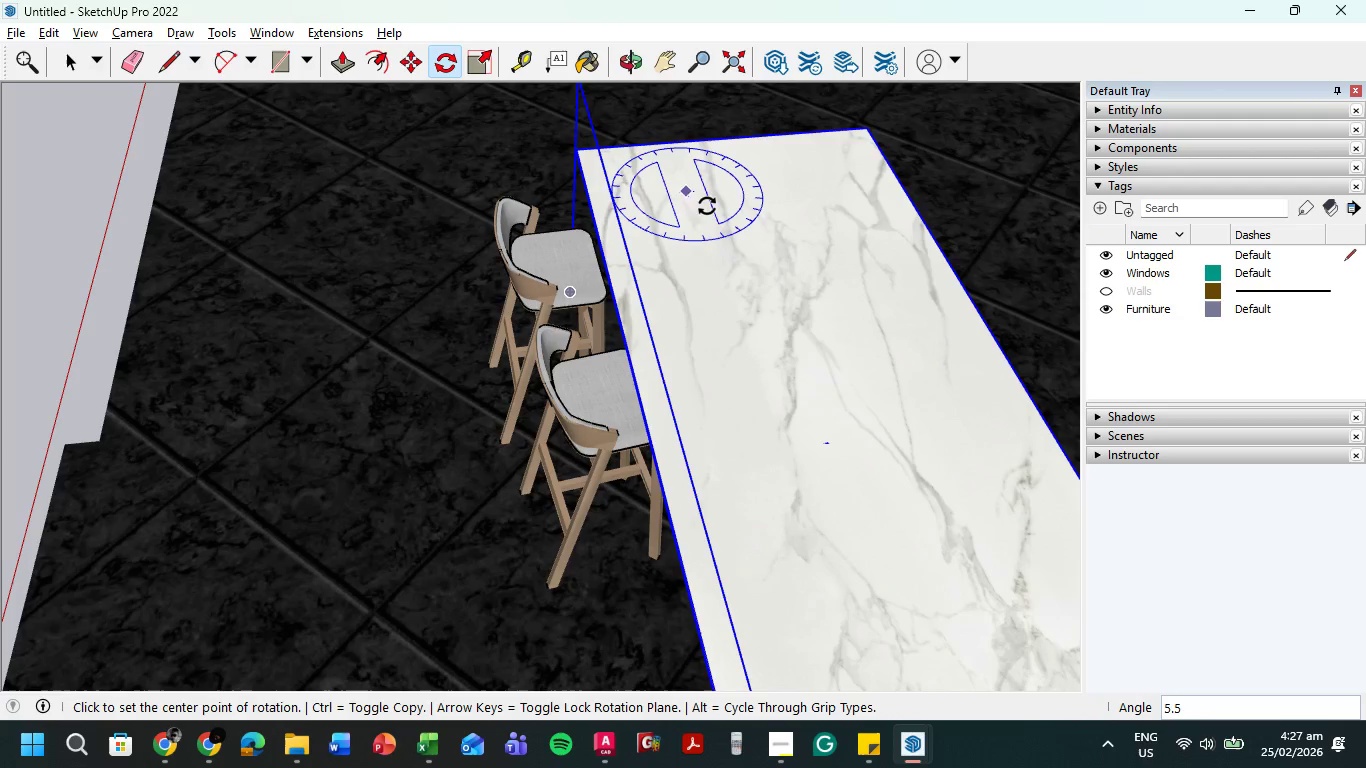 
key(Escape)
 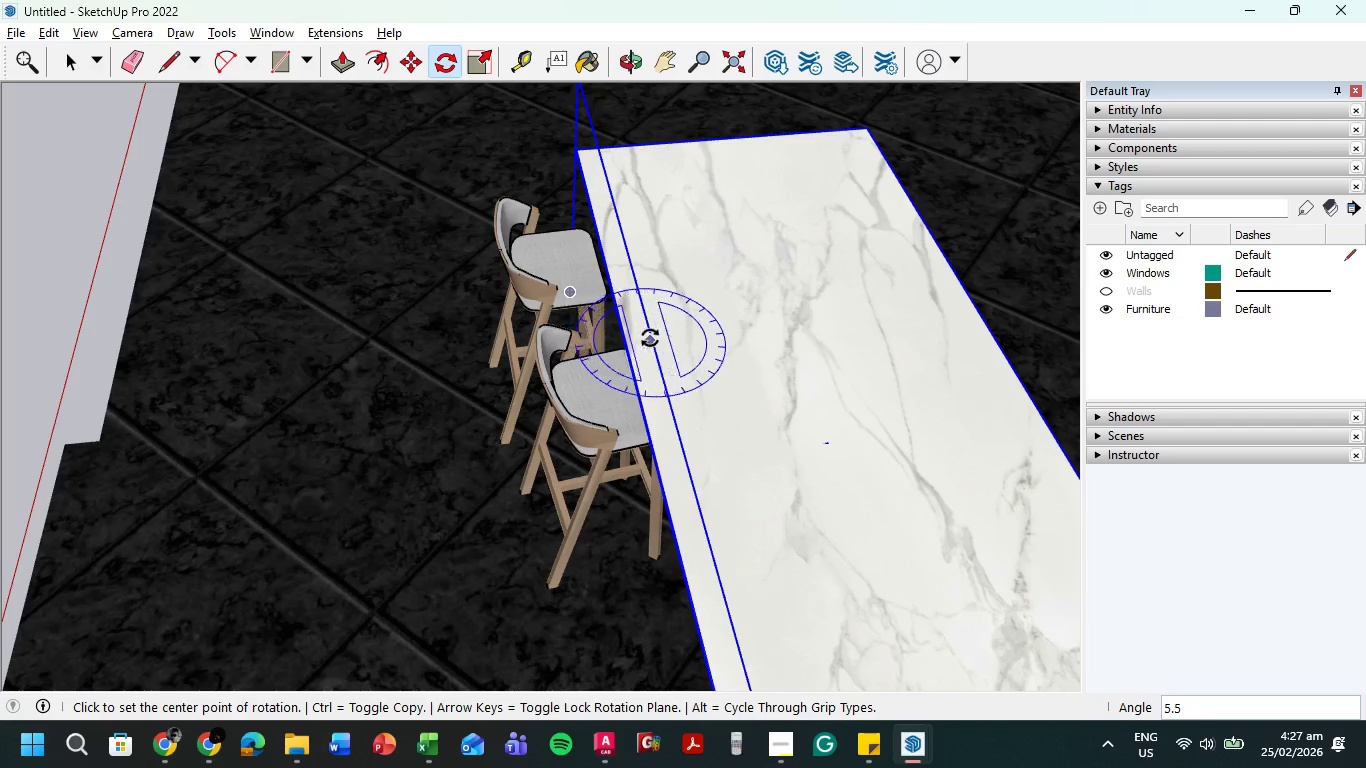 
key(Escape)
 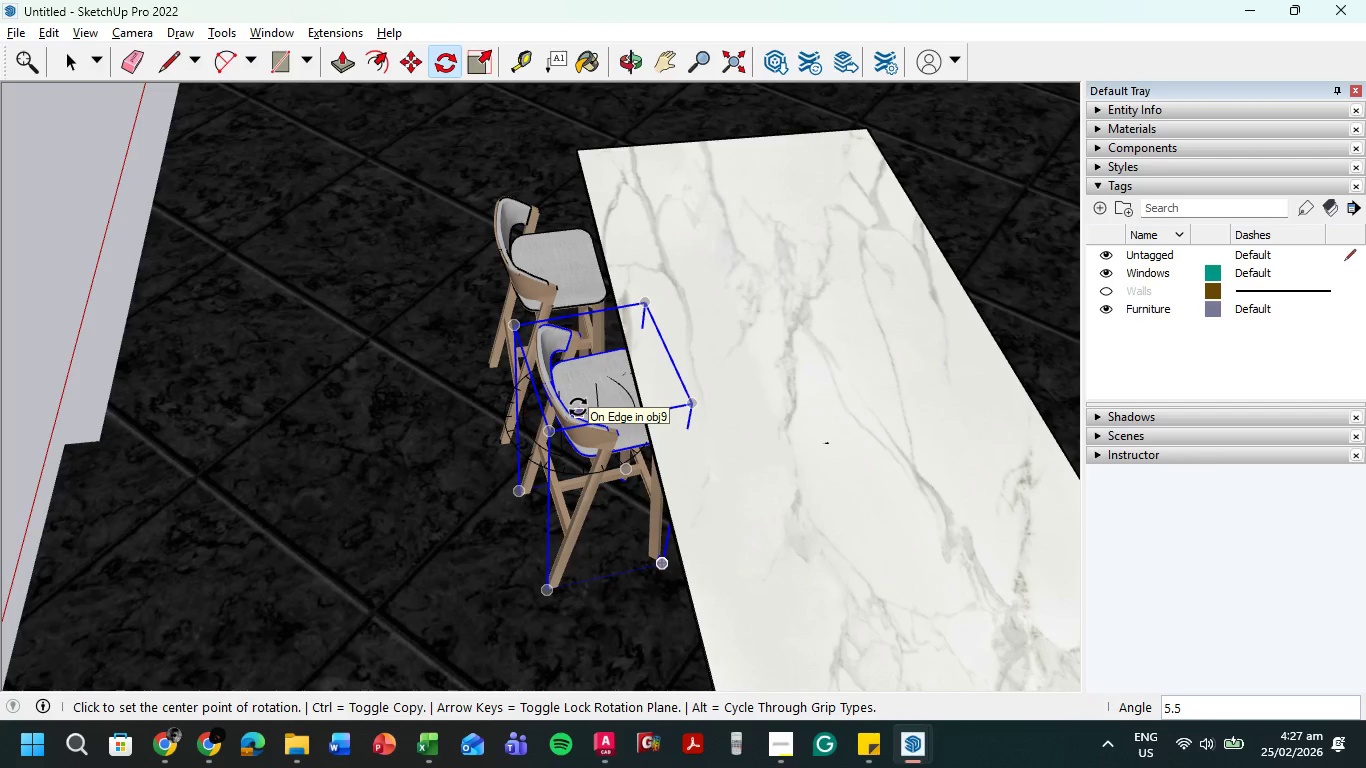 
key(Escape)
 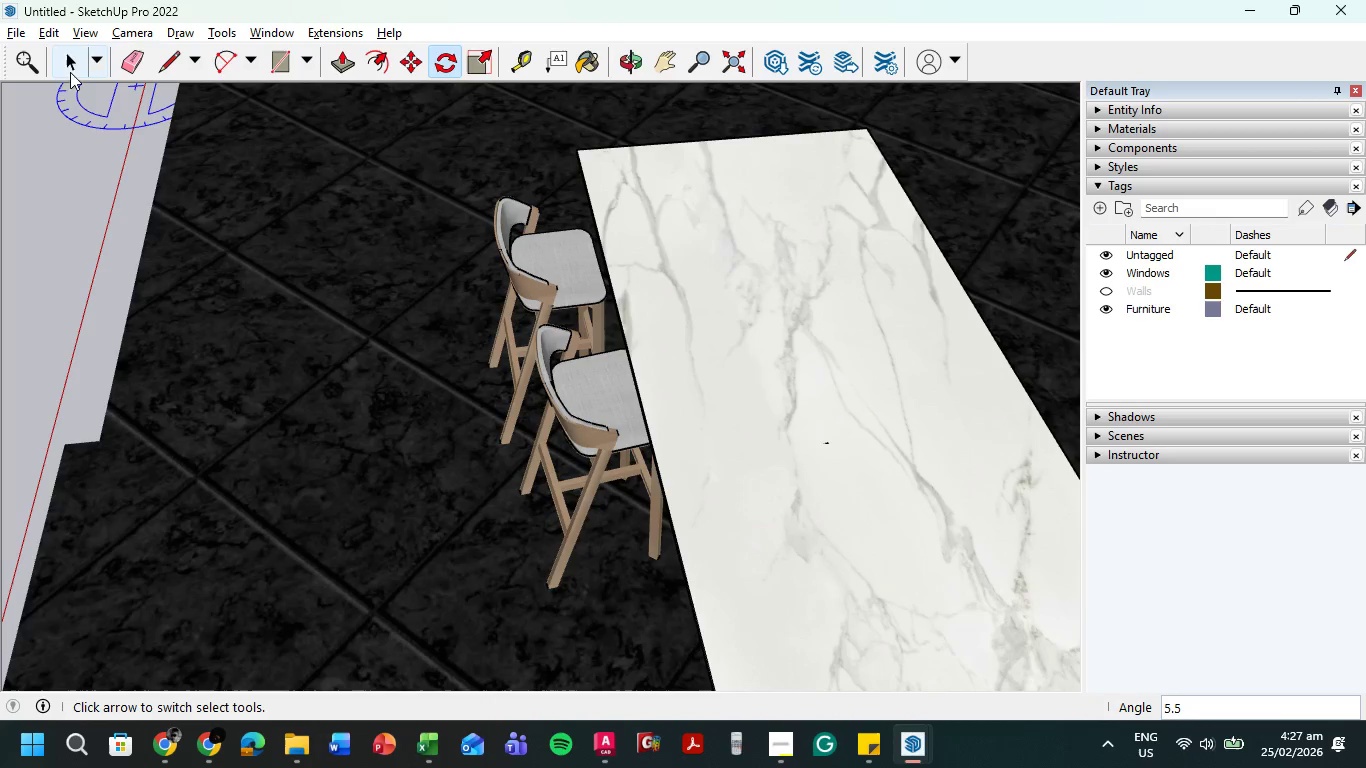 
left_click([77, 64])
 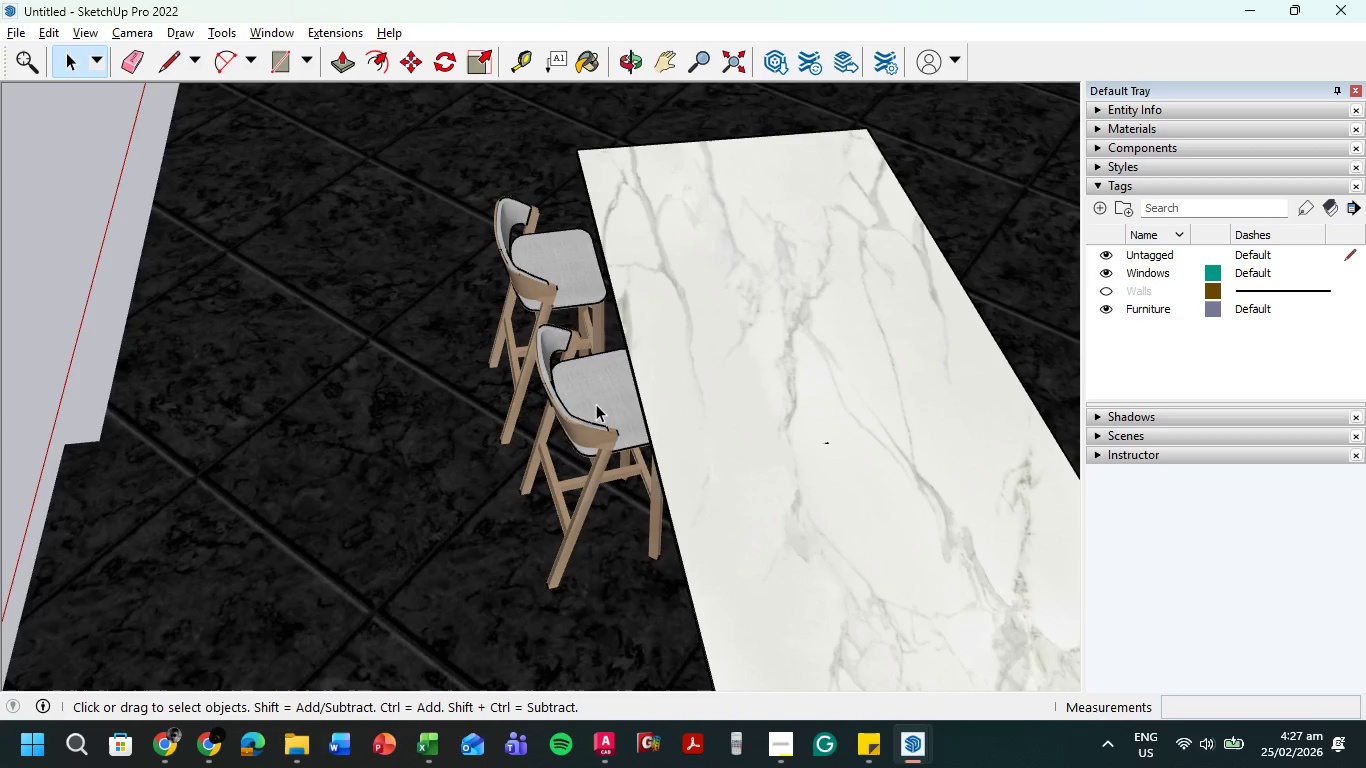 
left_click([596, 404])
 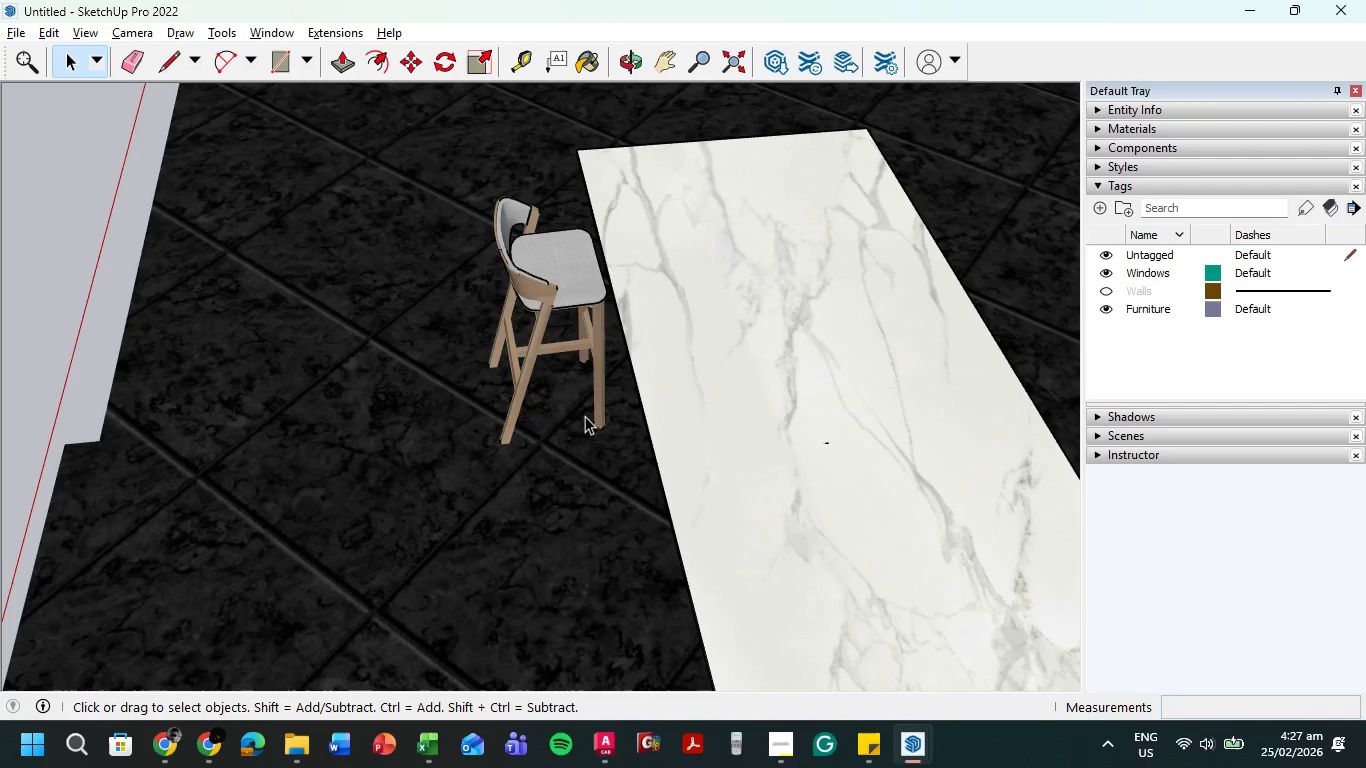 
key(Delete)
 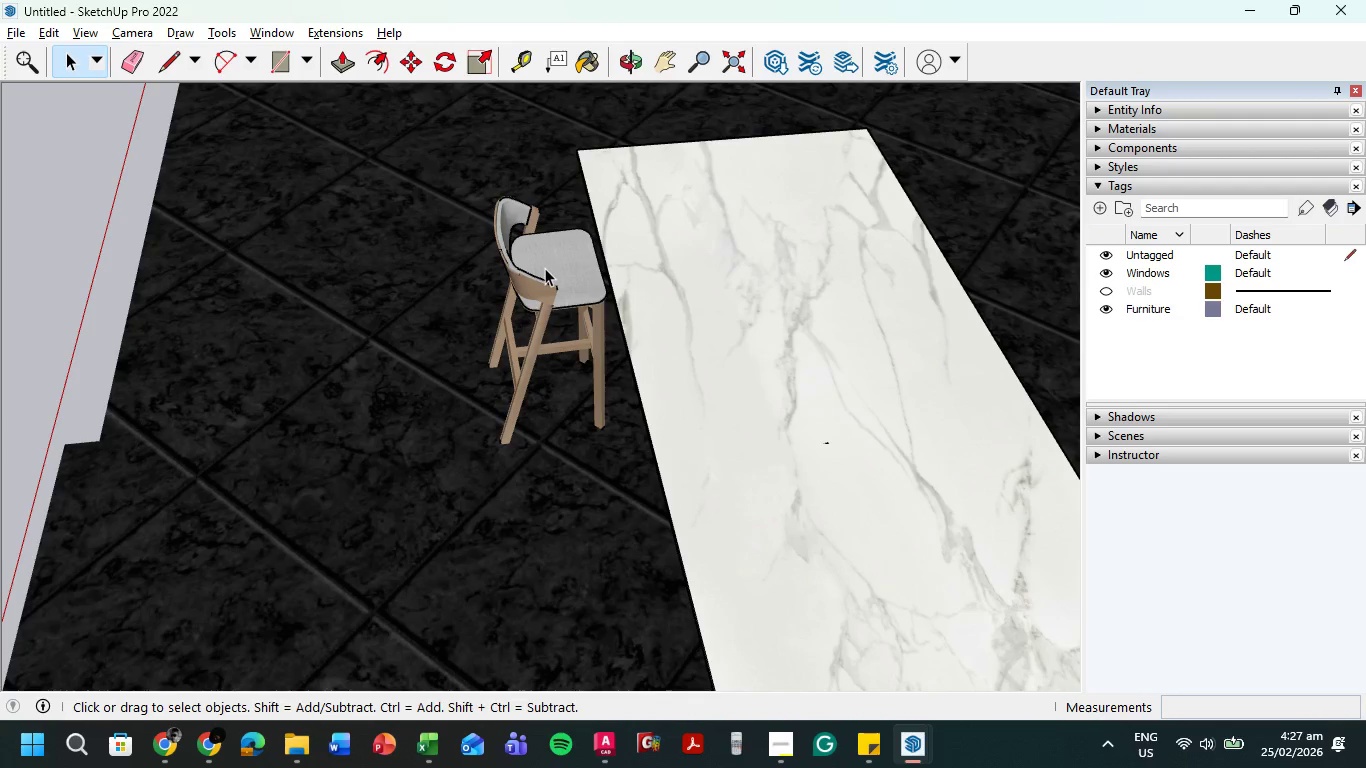 
left_click([545, 268])
 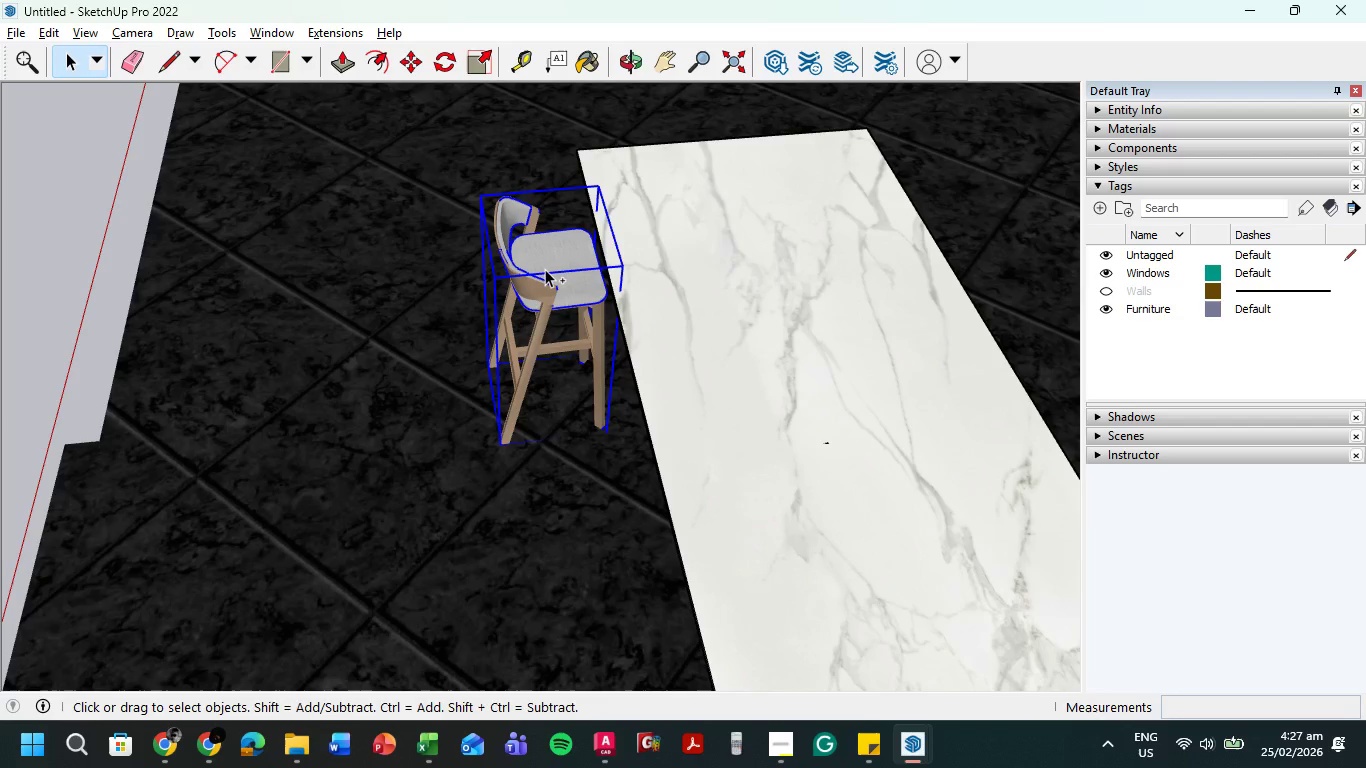 
key(Control+C)
 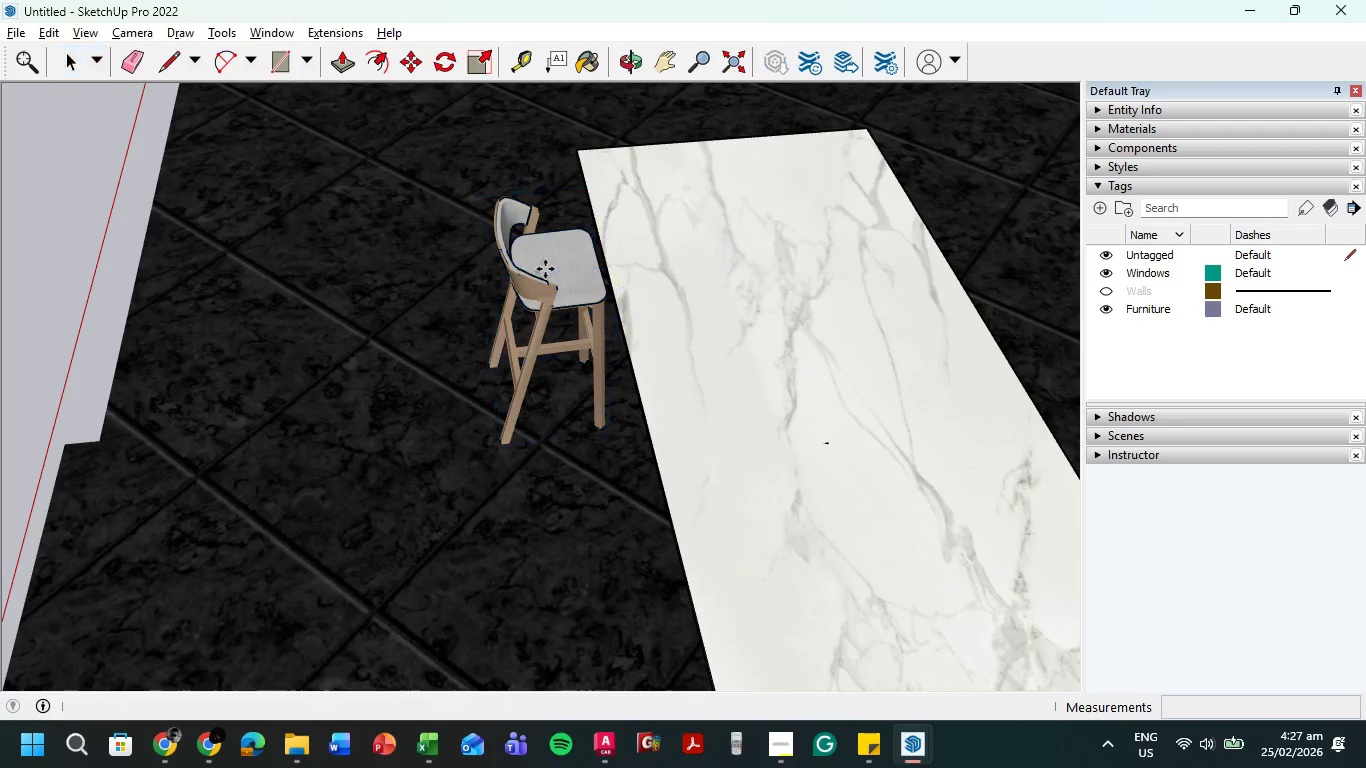 
key(Control+V)
 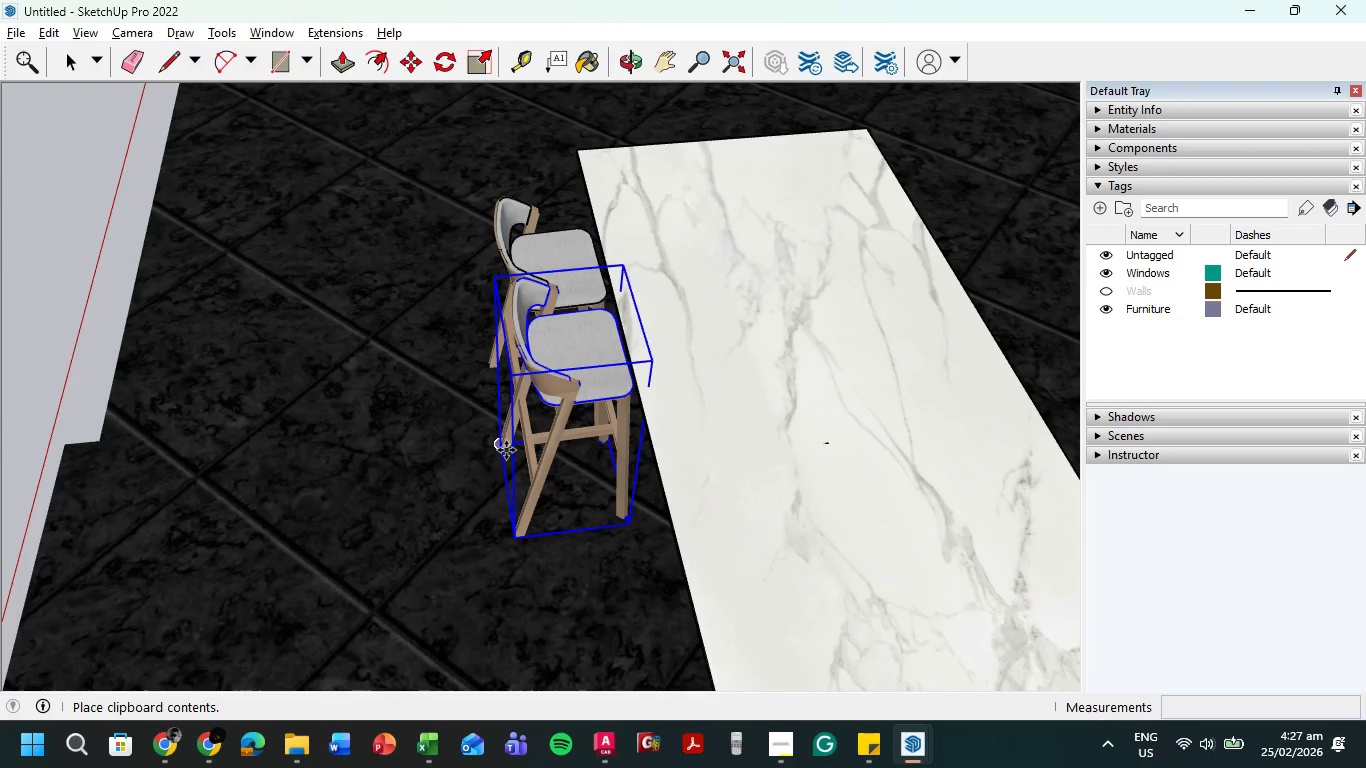 
left_click([505, 449])
 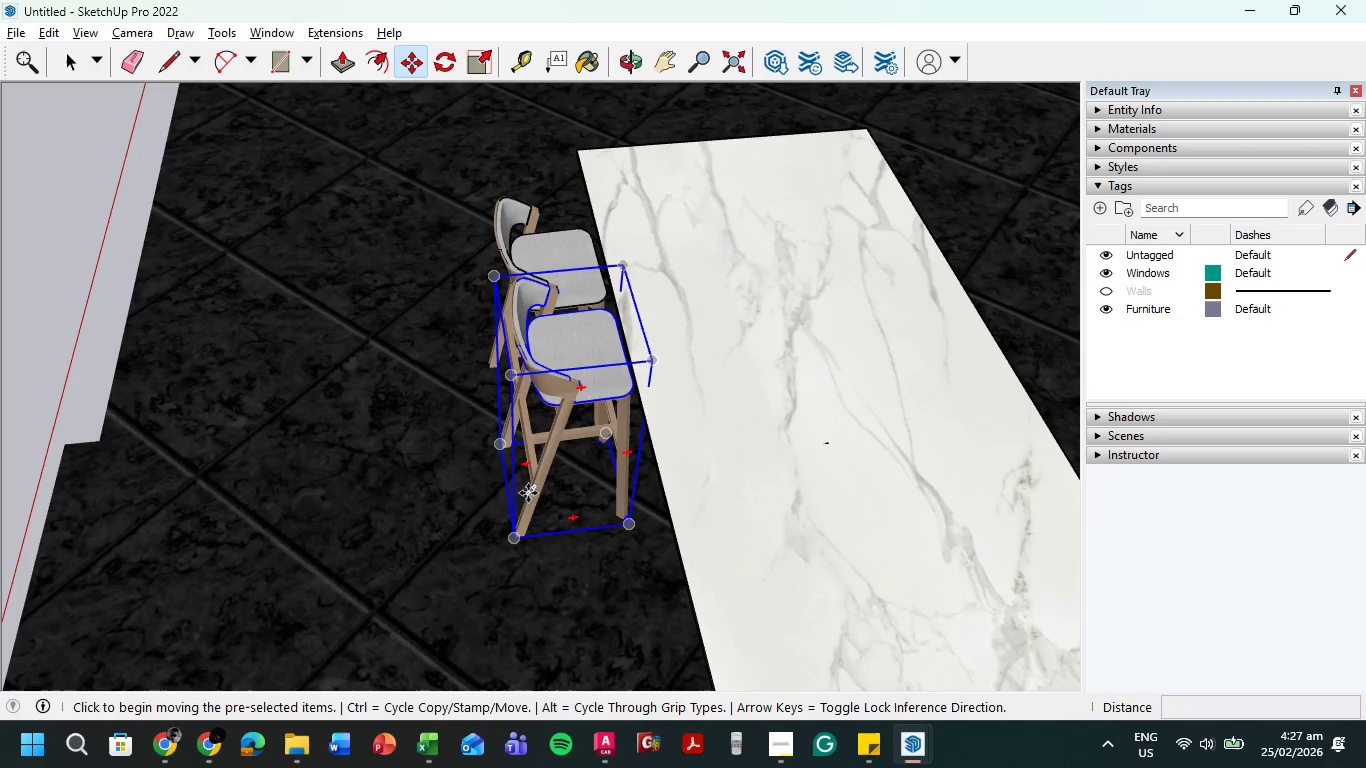 
scroll: coordinate [440, 487], scroll_direction: up, amount: 6.0
 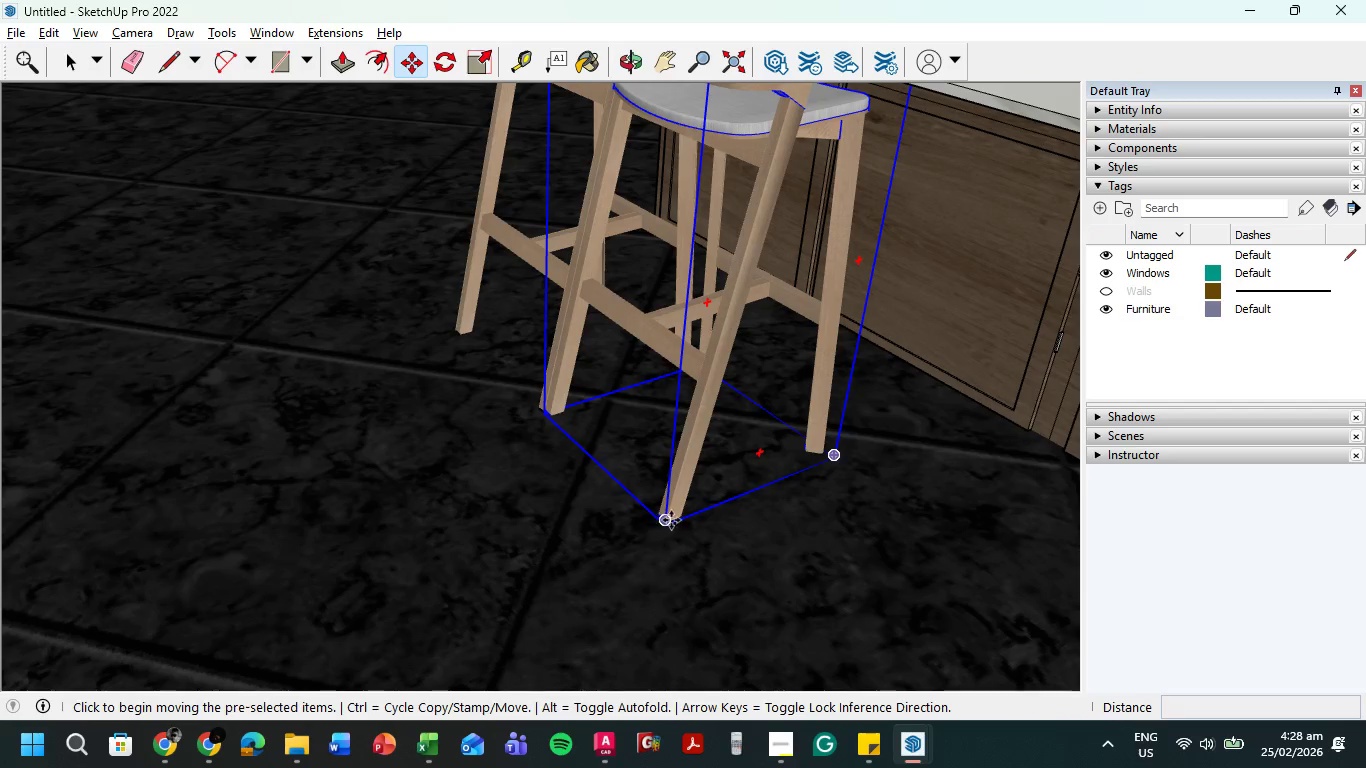 
left_click([668, 515])
 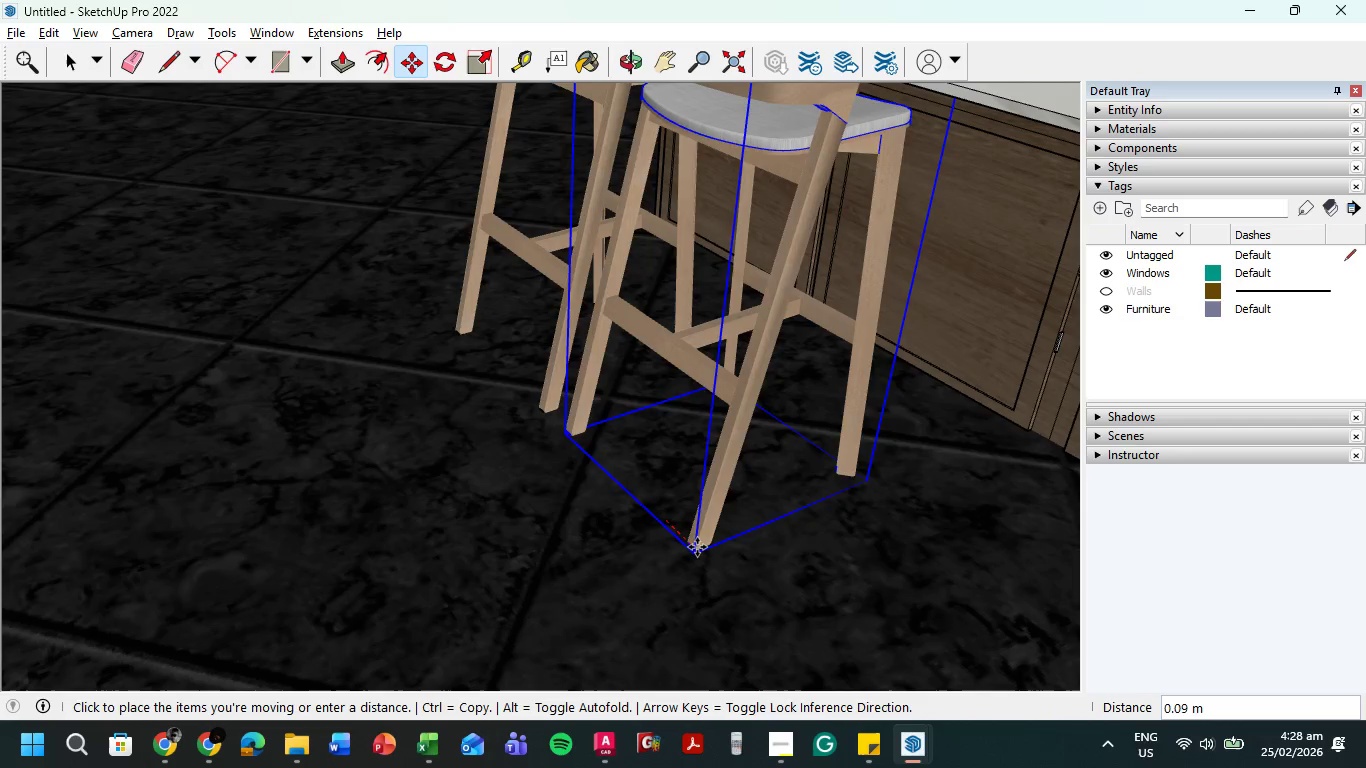 
left_click([700, 549])
 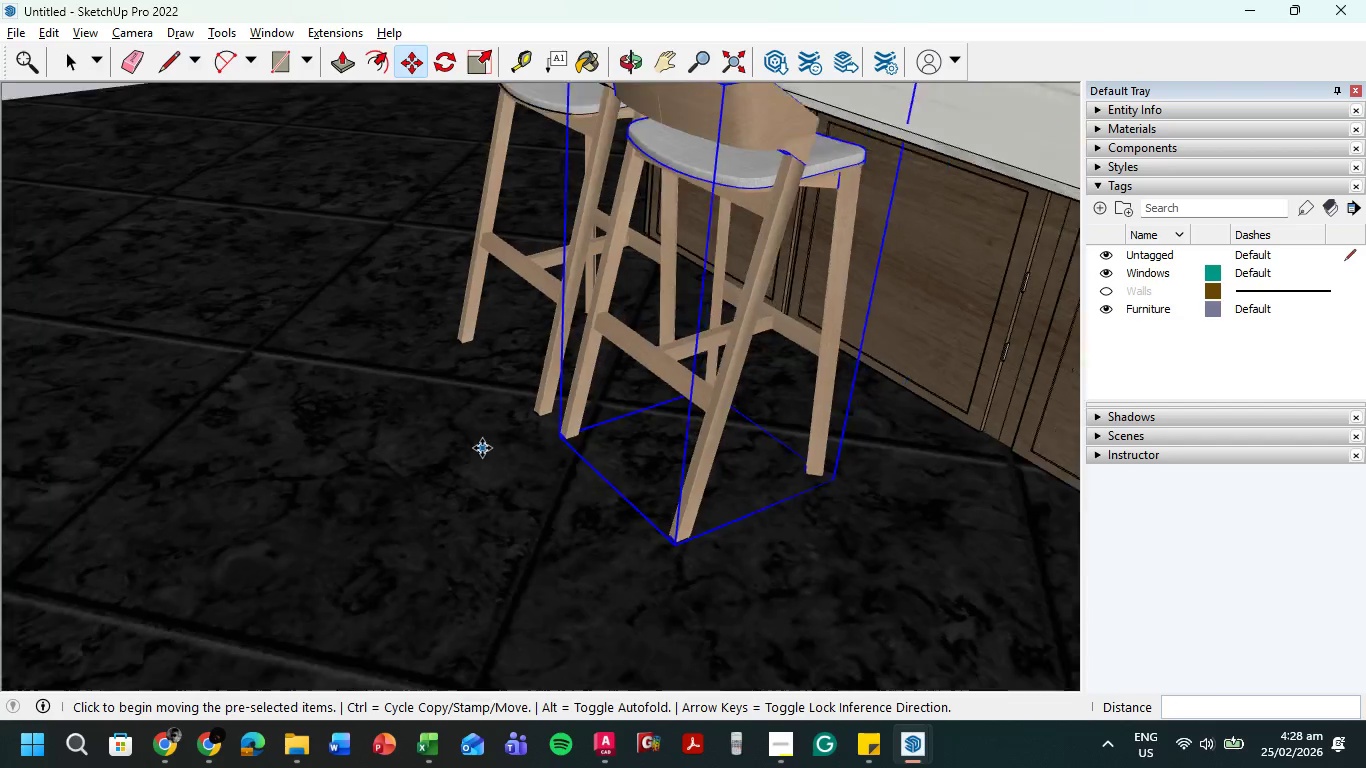 
scroll: coordinate [481, 448], scroll_direction: down, amount: 7.0
 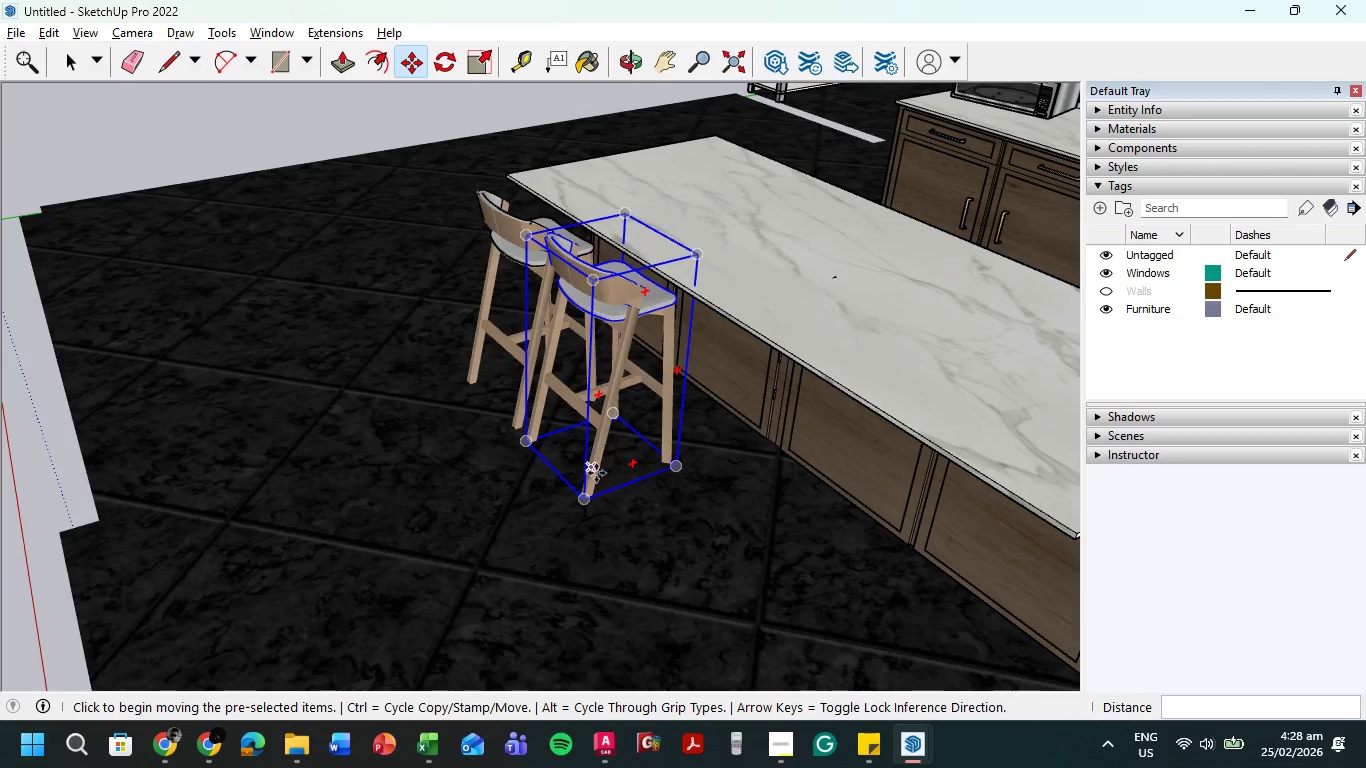 
hold_key(key=ShiftLeft, duration=1.5)
 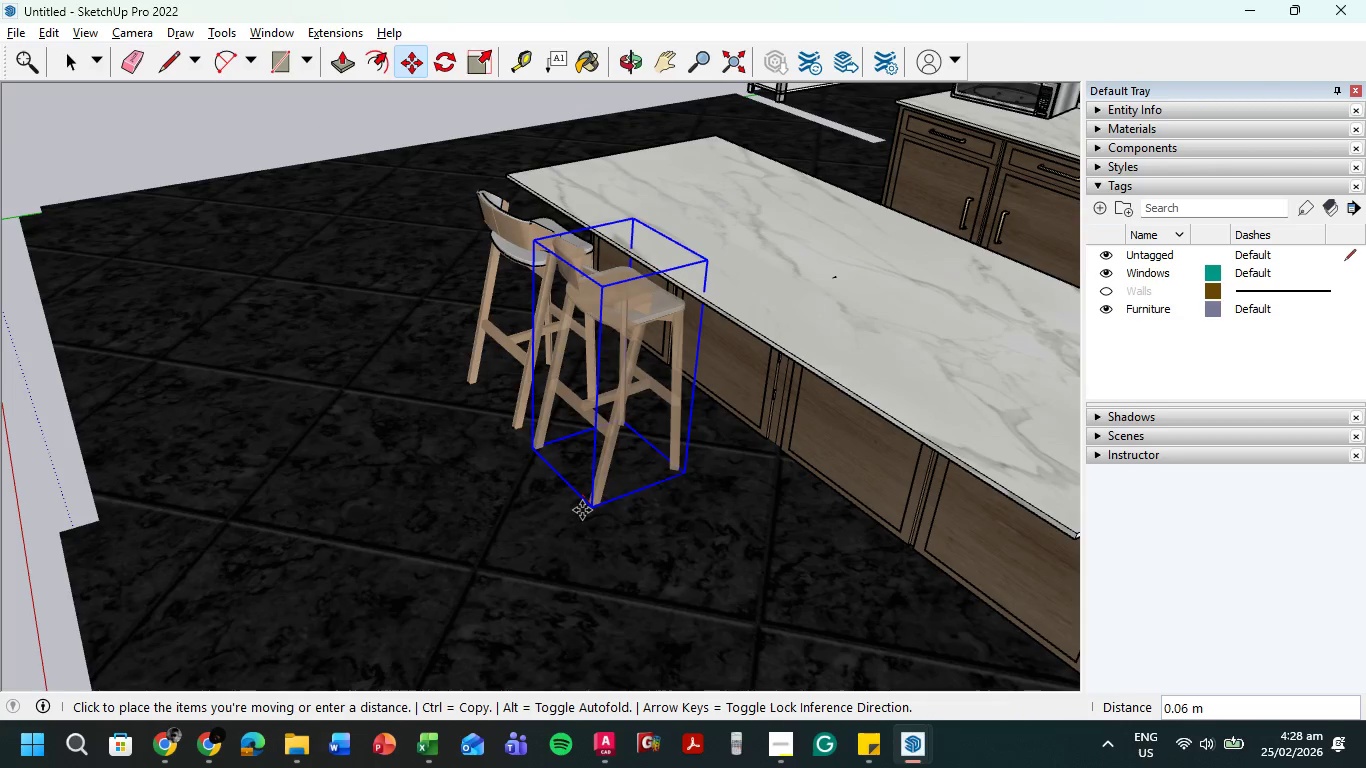 
hold_key(key=ShiftLeft, duration=1.5)
 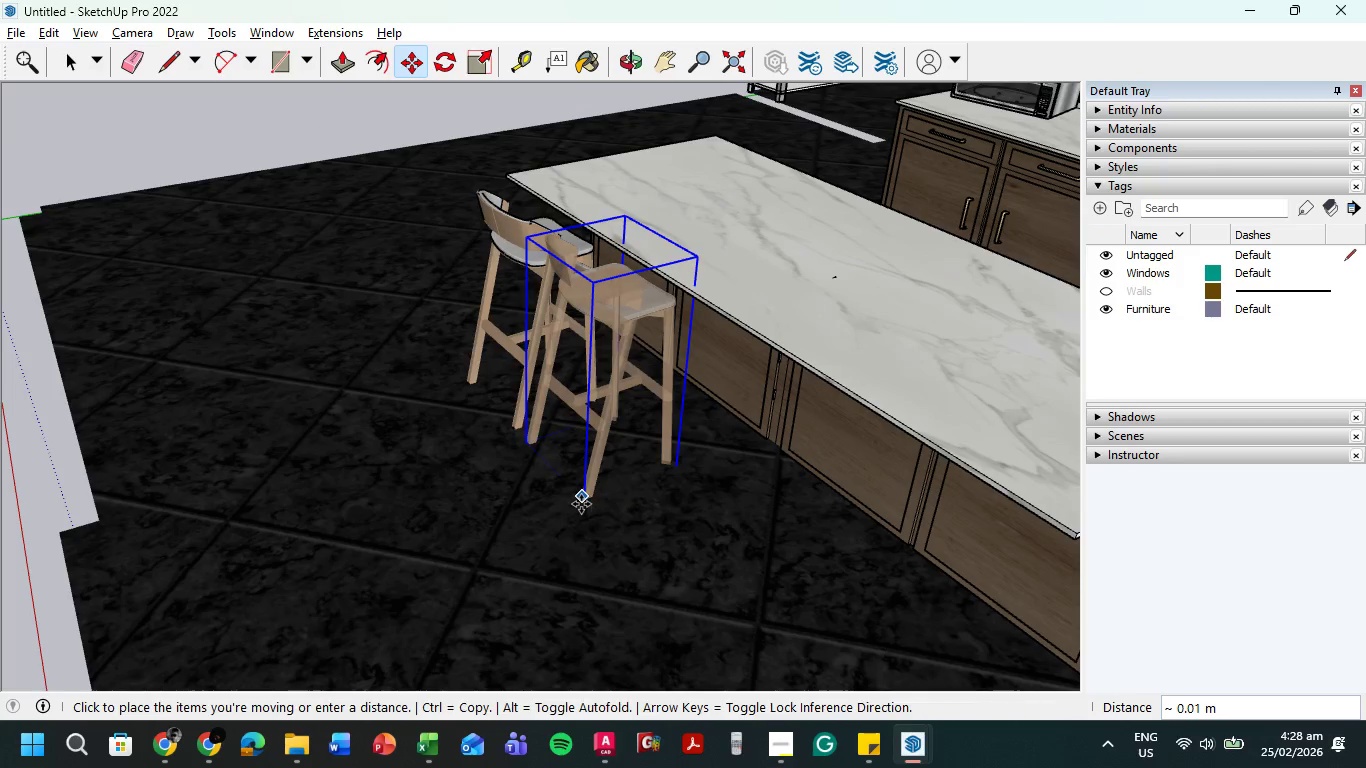 
hold_key(key=ShiftLeft, duration=0.86)
left_click([581, 504])
 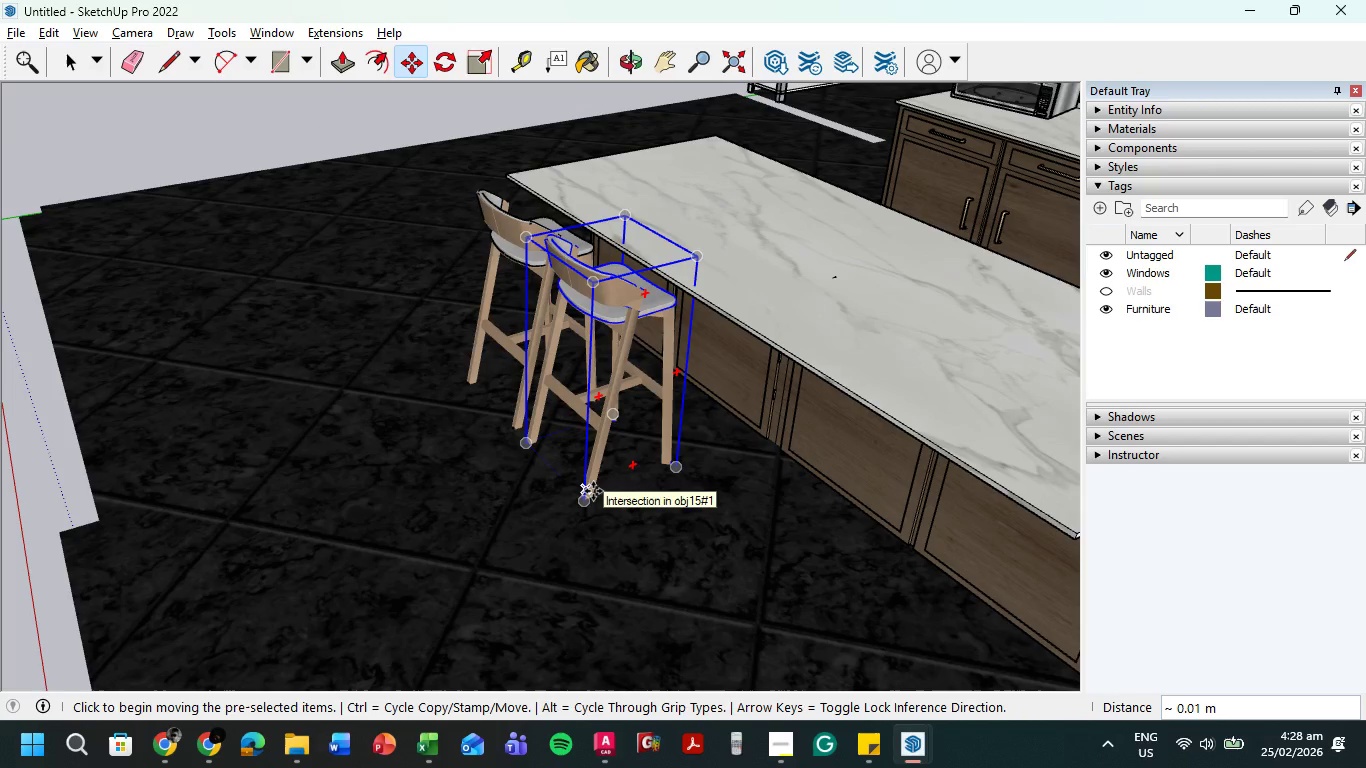 
key(Control+V)
 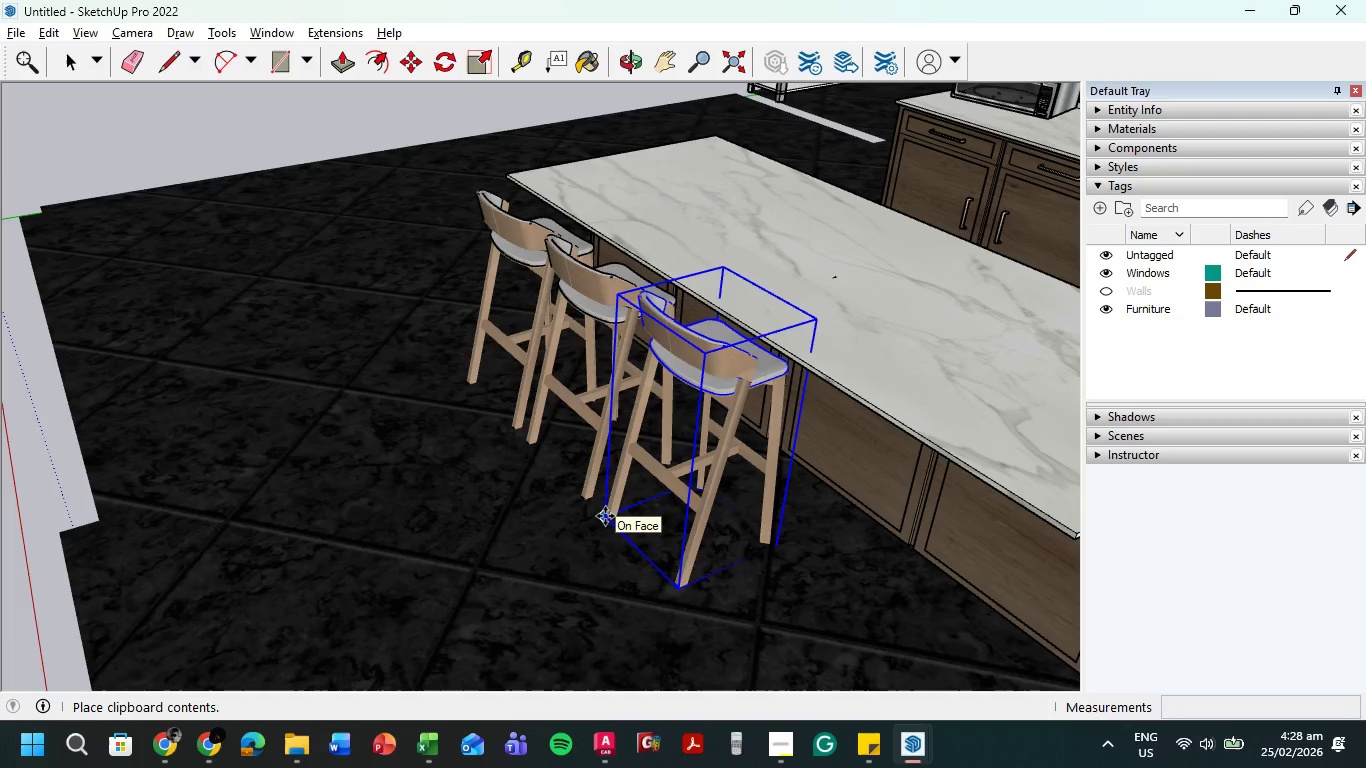 
scroll: coordinate [587, 507], scroll_direction: up, amount: 9.0
 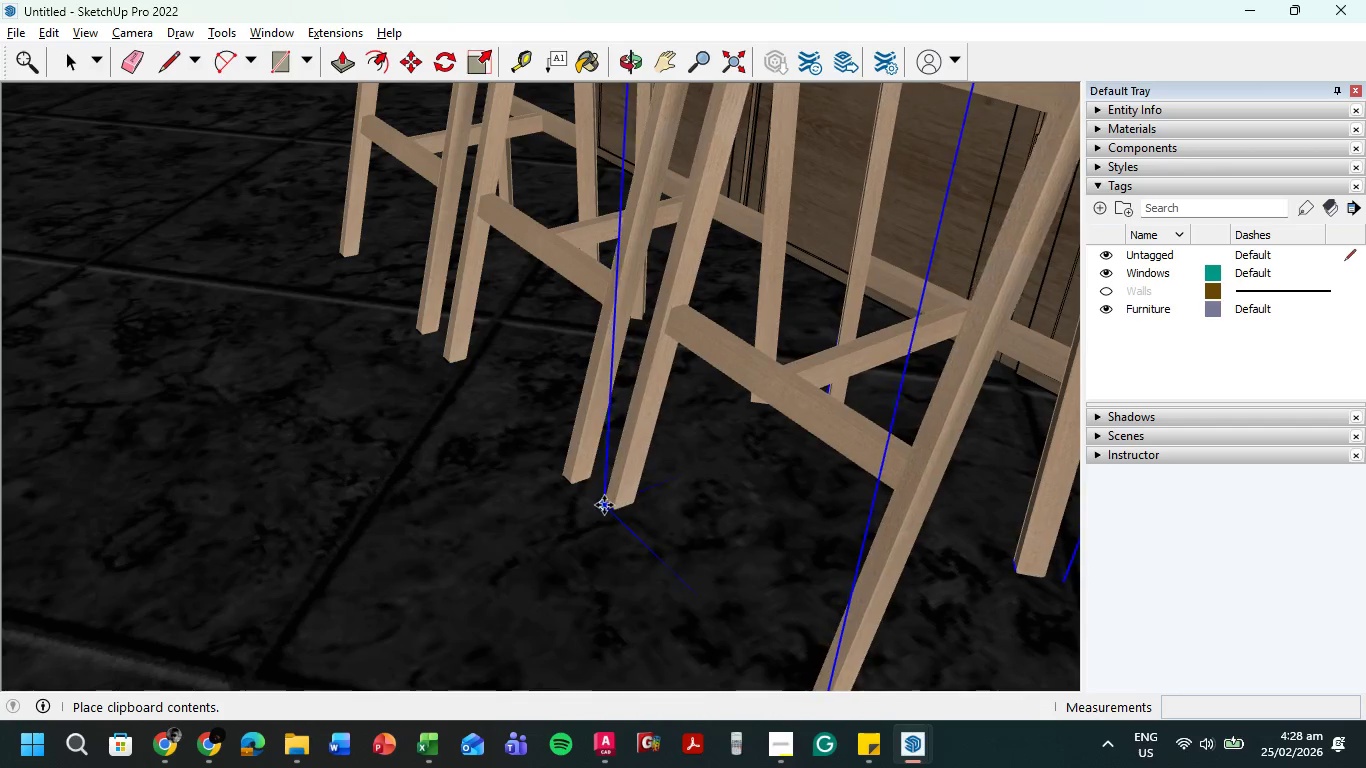 
left_click([606, 507])
 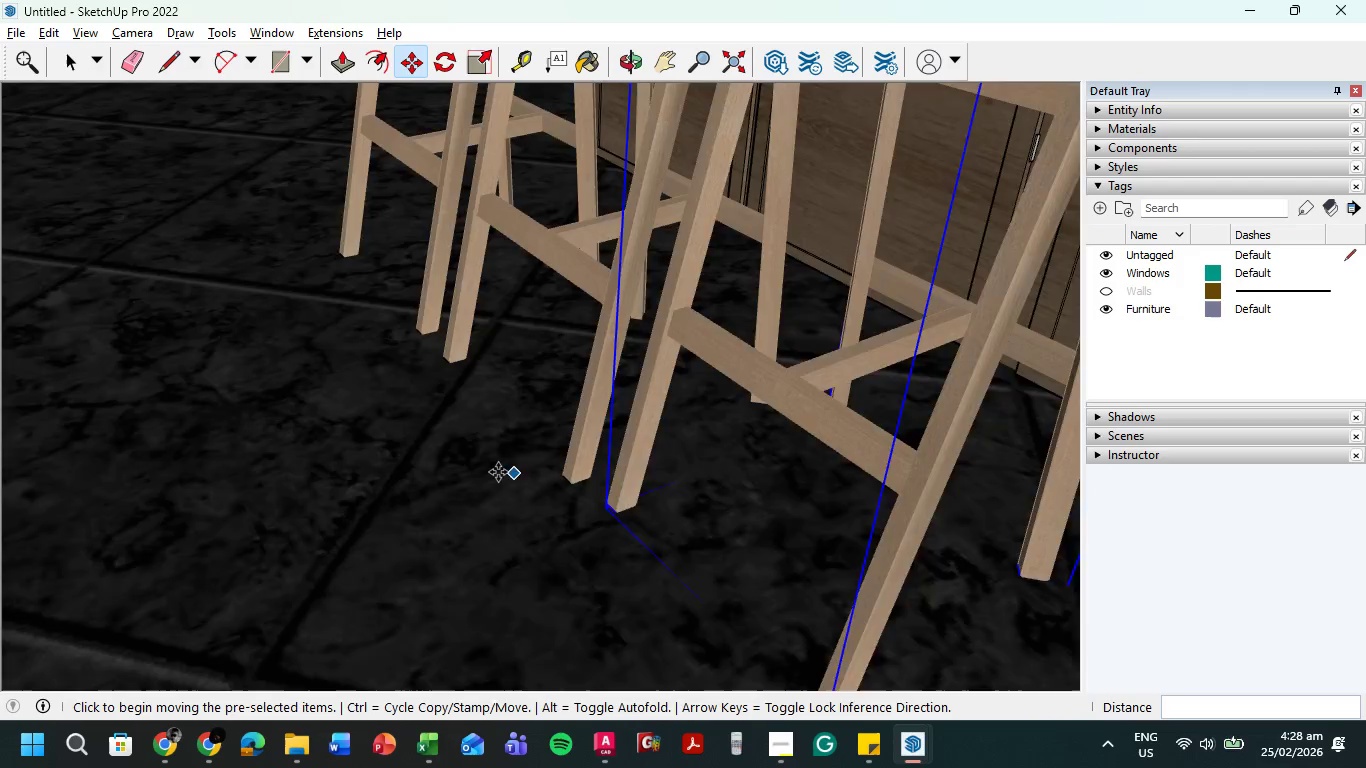 
key(Escape)
 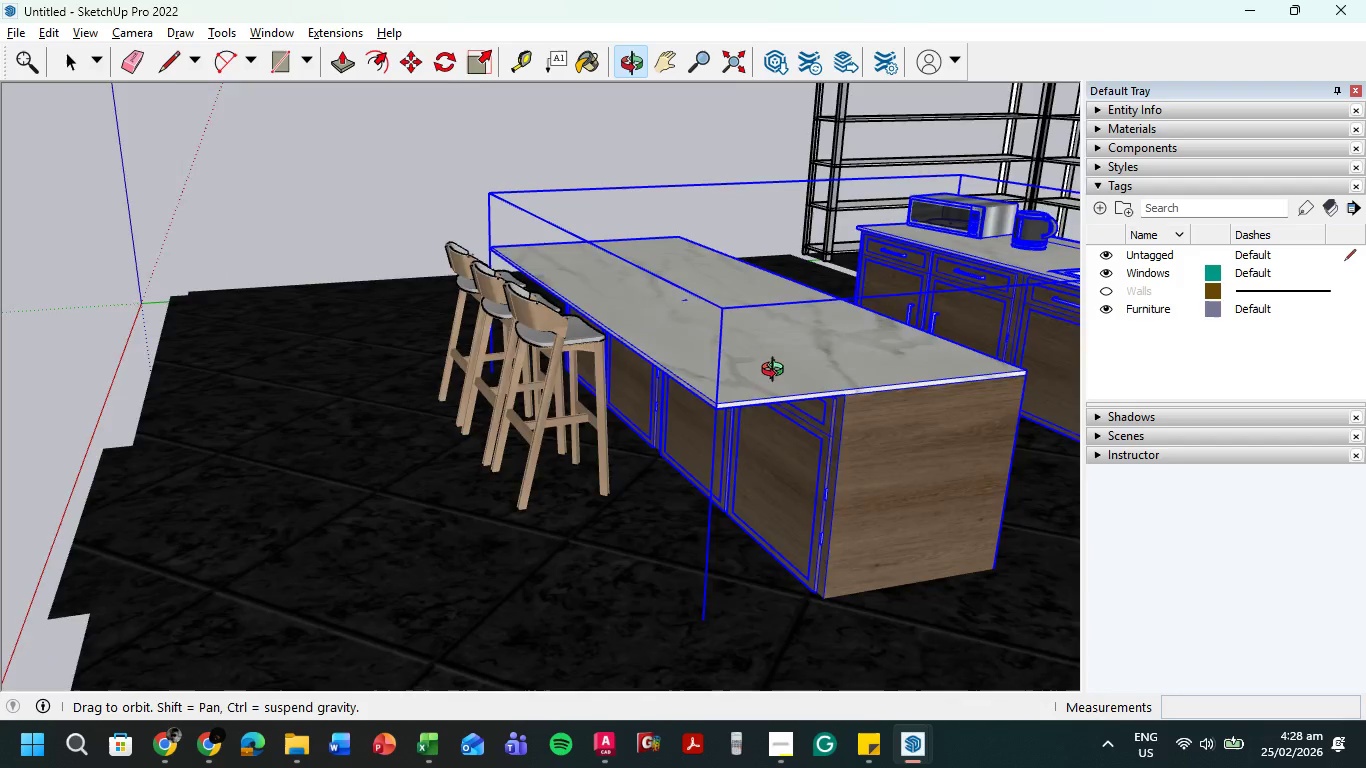 
scroll: coordinate [412, 457], scroll_direction: down, amount: 13.0
 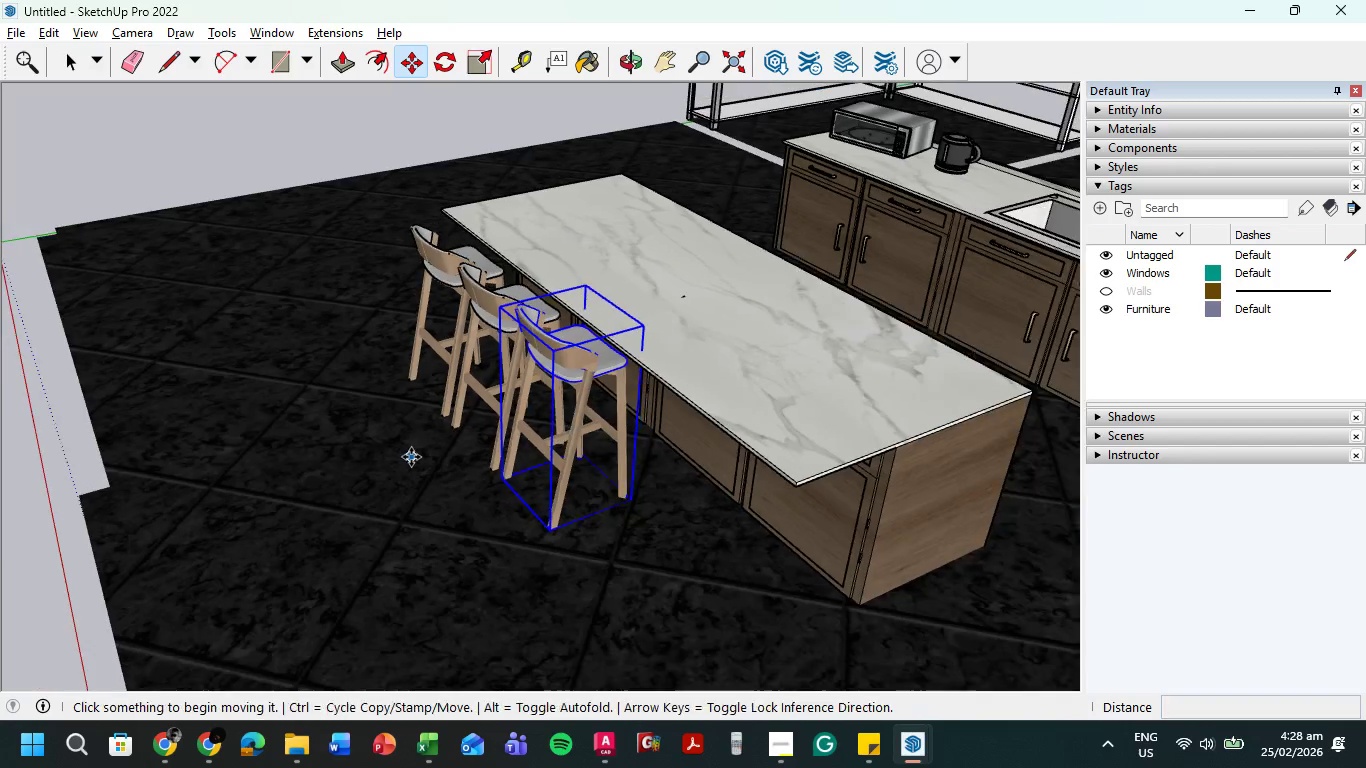 
key(Escape)
 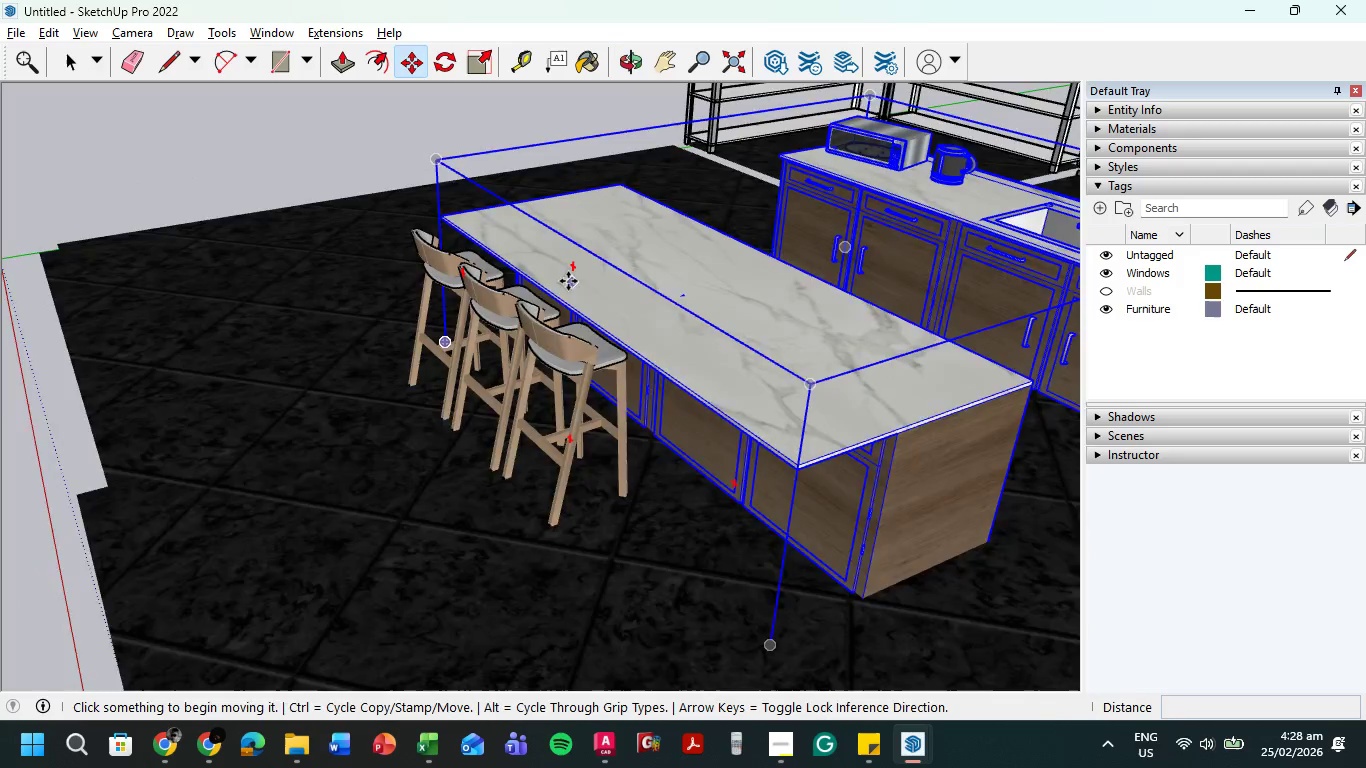 
scroll: coordinate [786, 447], scroll_direction: down, amount: 20.0
 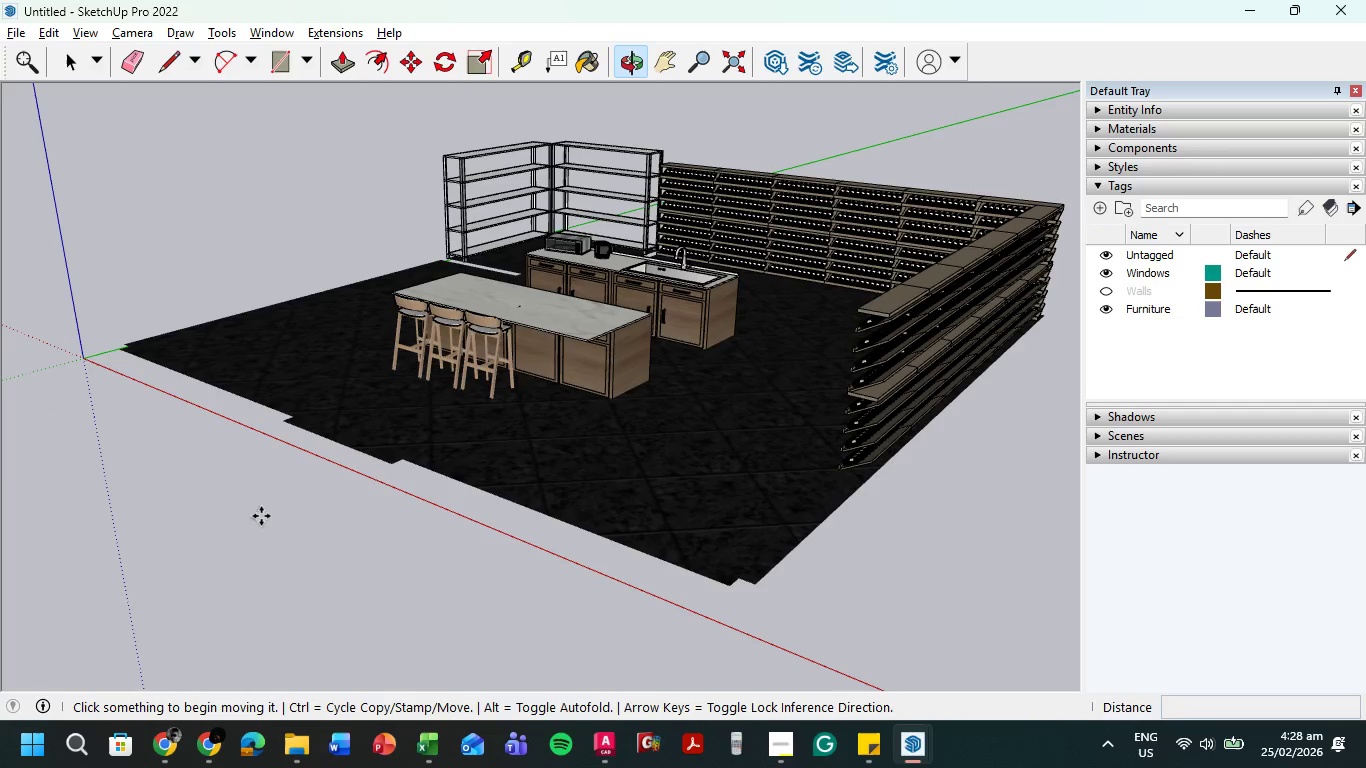 
key(Alt+Tab)
 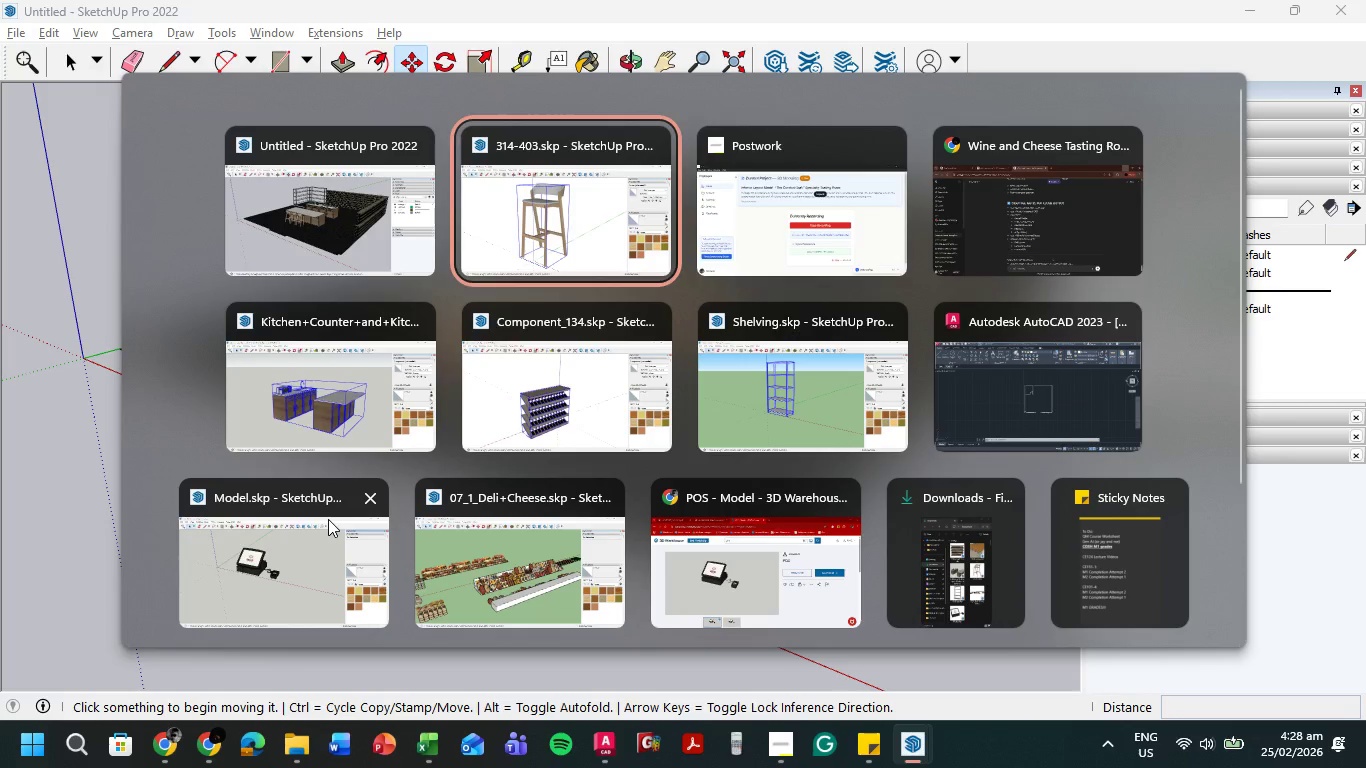 
key(Alt+Tab)
 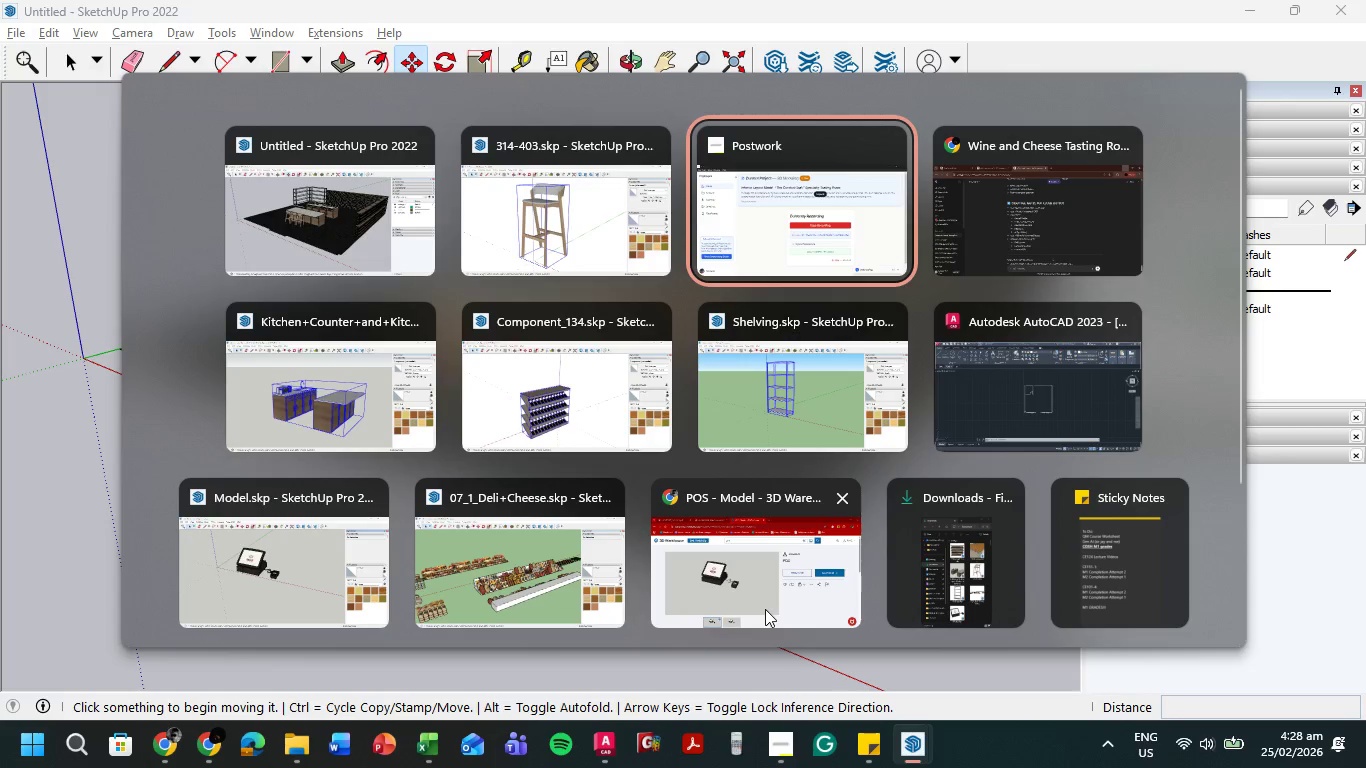 
left_click_drag(start_coordinate=[241, 574], to_coordinate=[250, 573])
 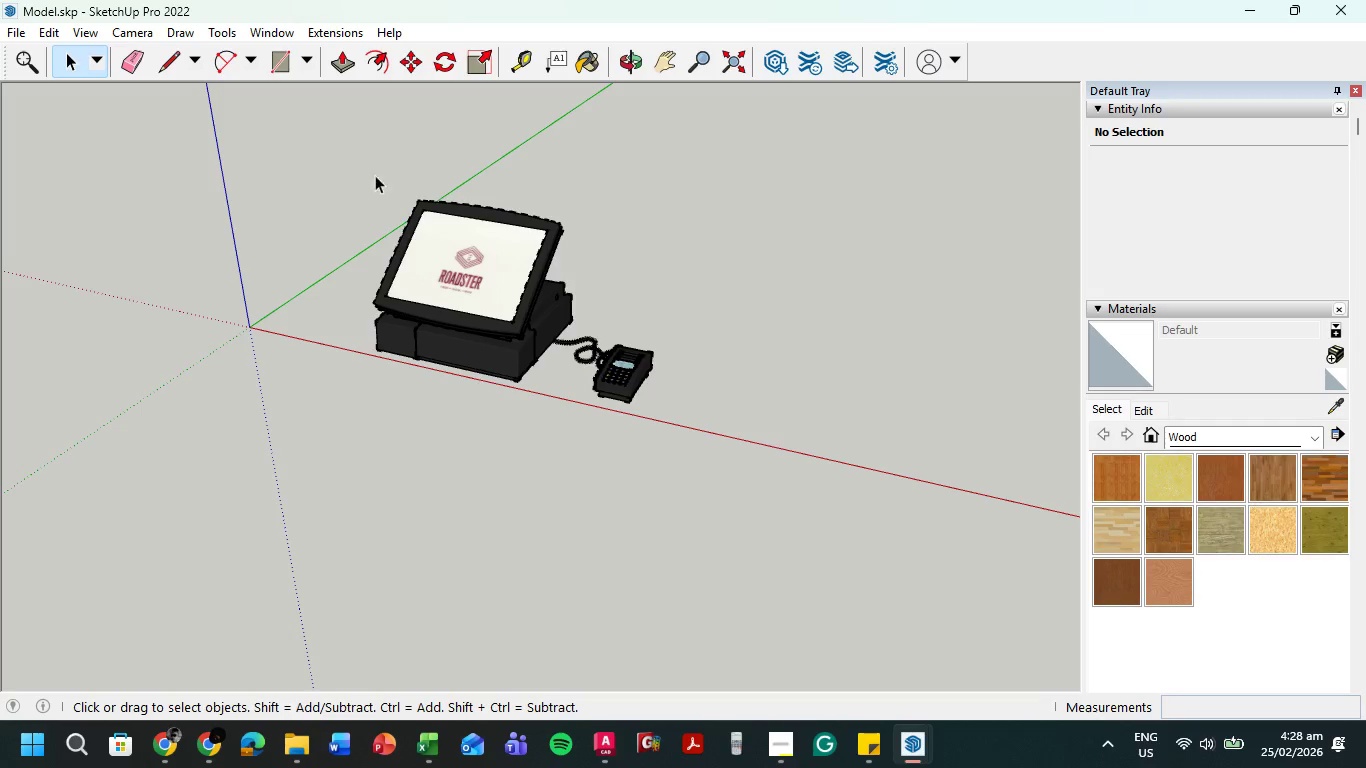 
left_click([648, 416])
 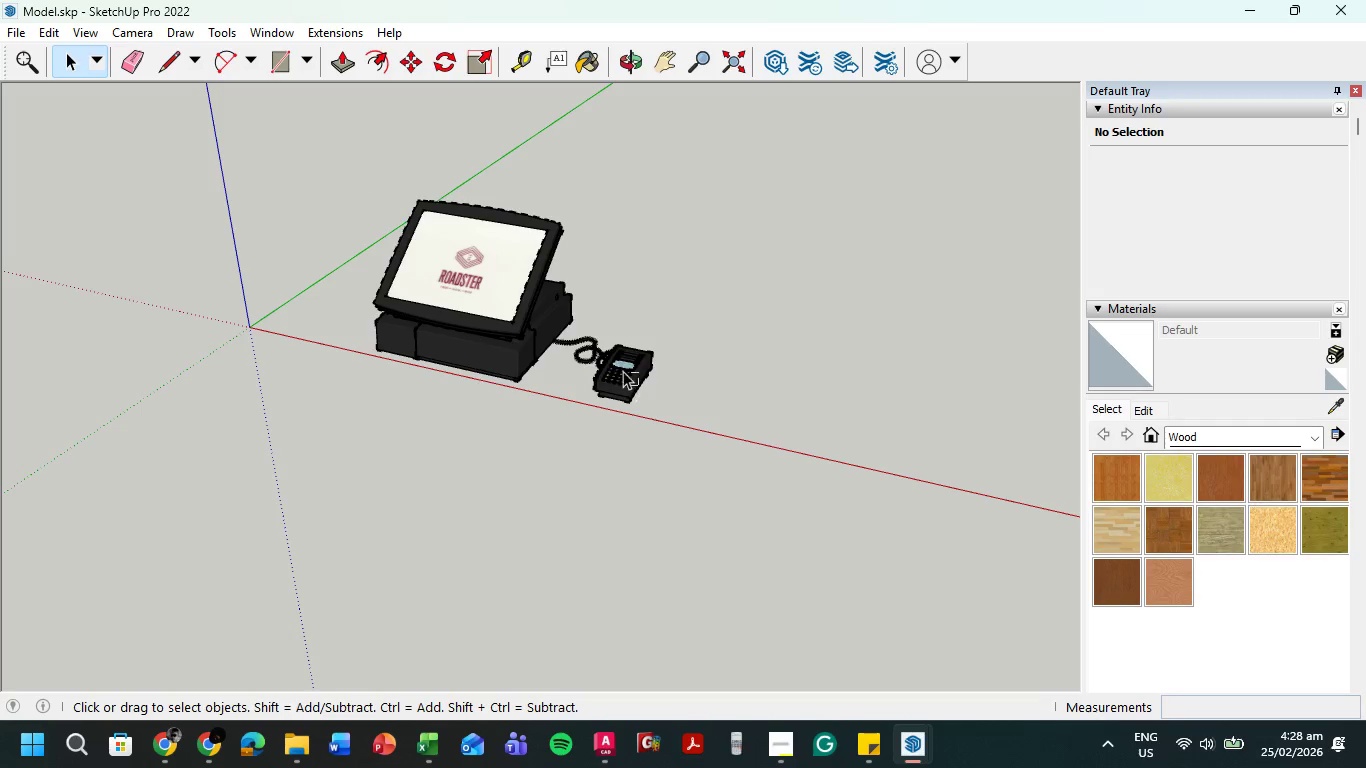 
left_click_drag(start_coordinate=[639, 386], to_coordinate=[429, 230])
 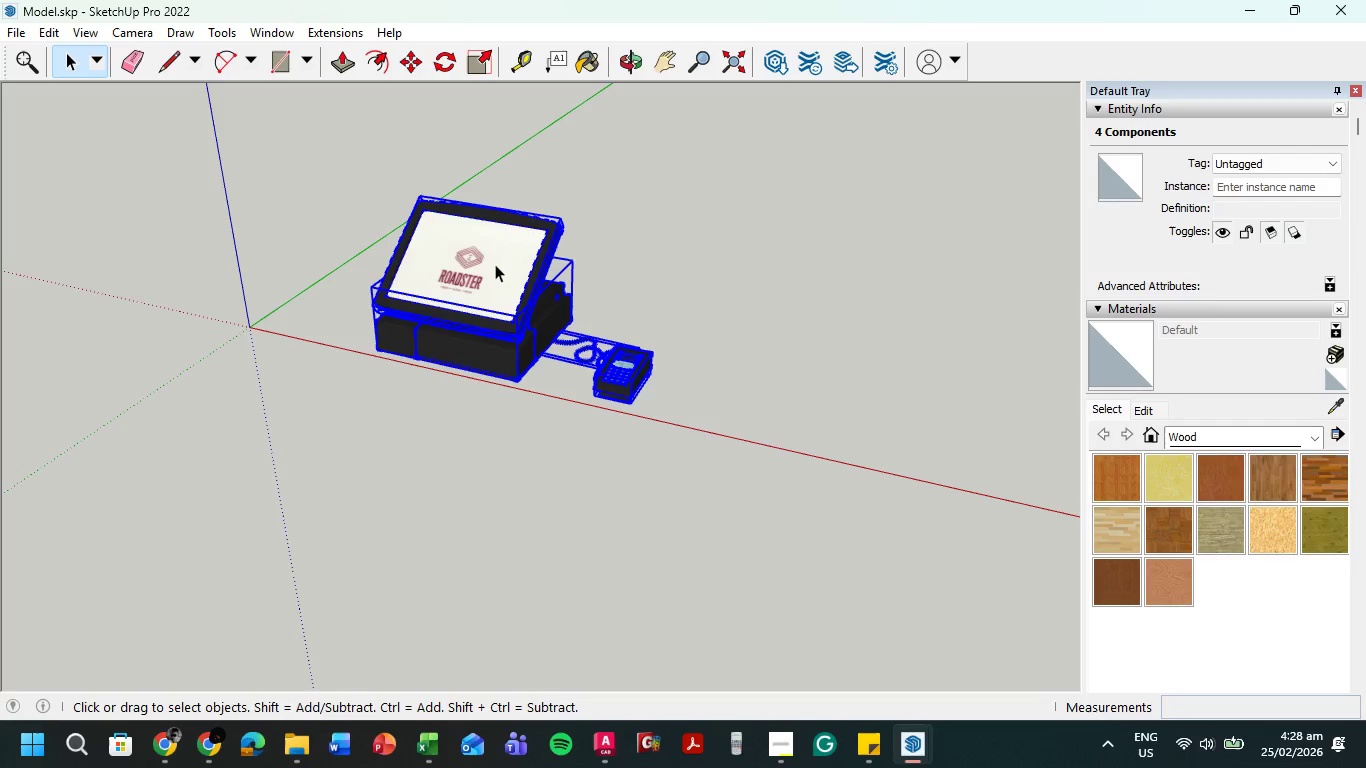 
key(Control+ControlLeft)
 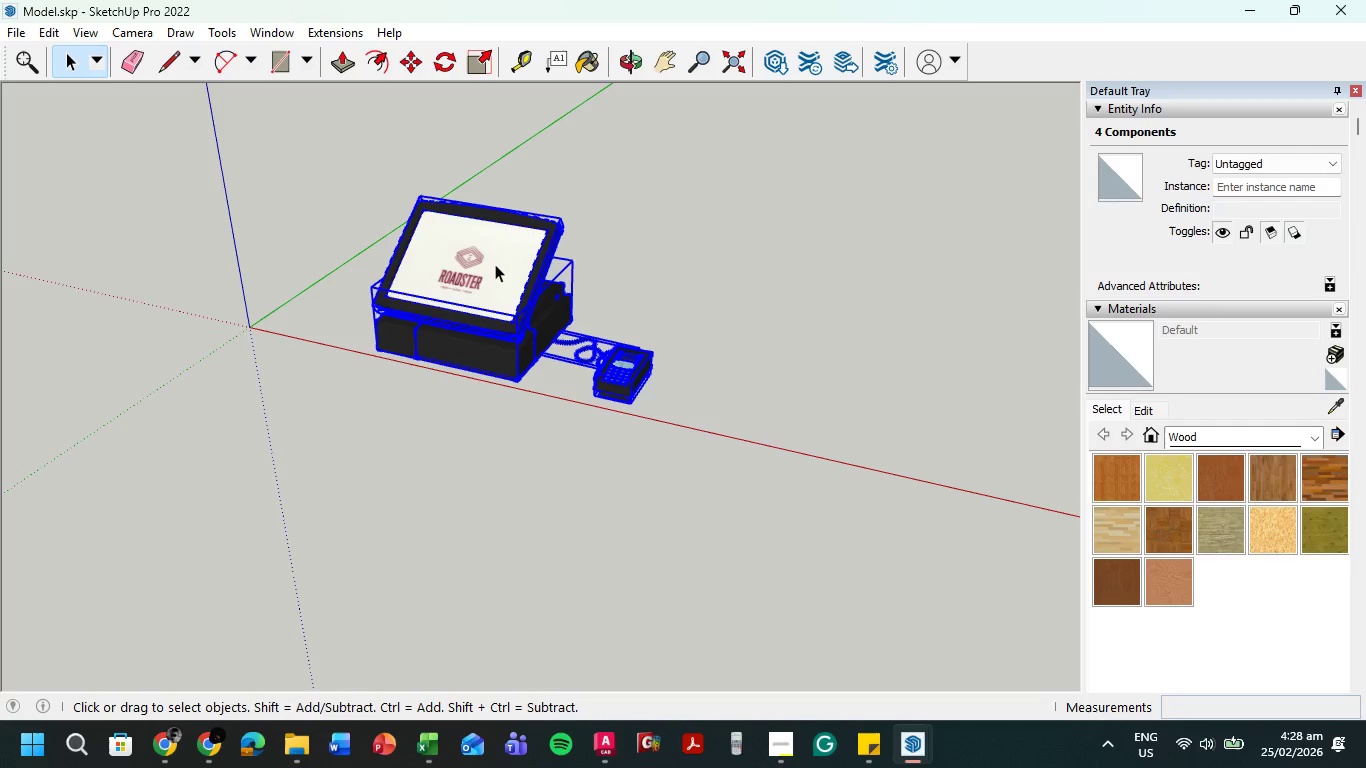 
key(Control+C)
 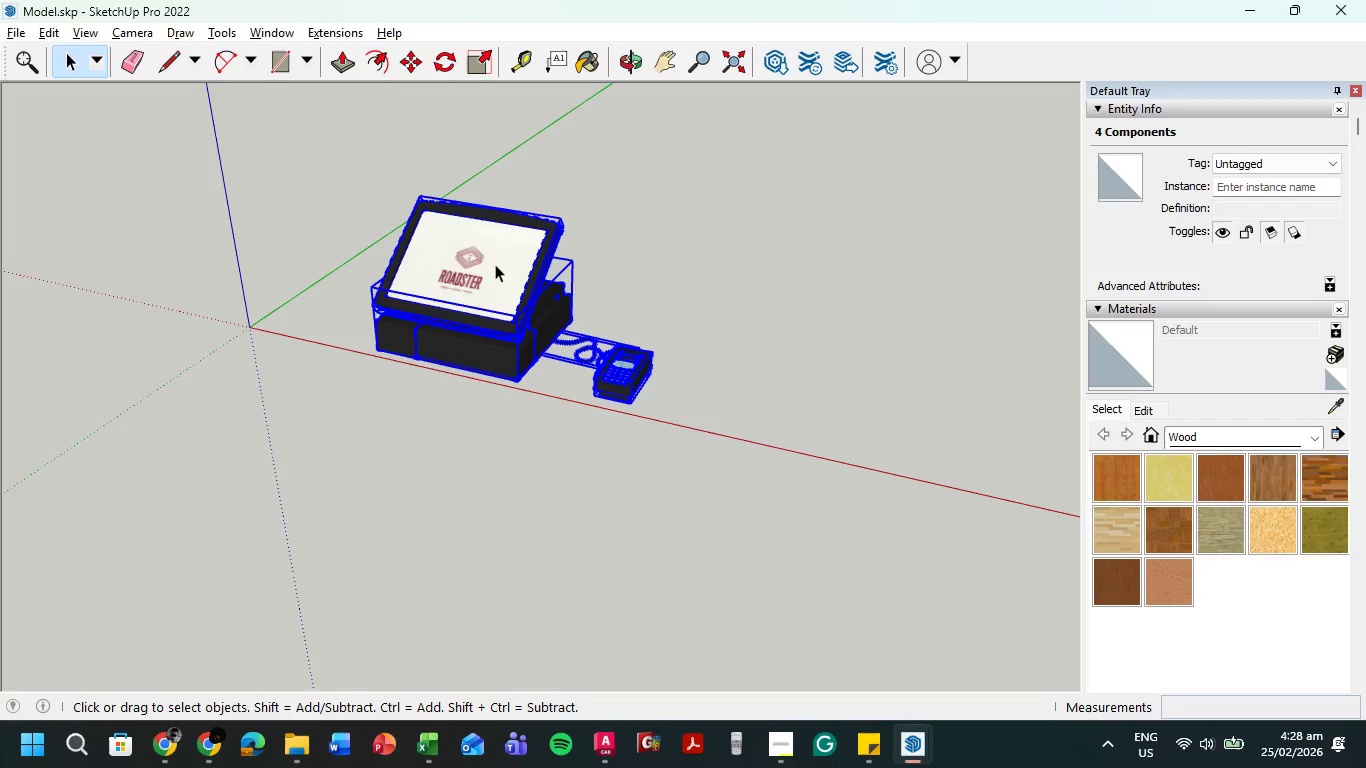 
key(Alt+AltLeft)
 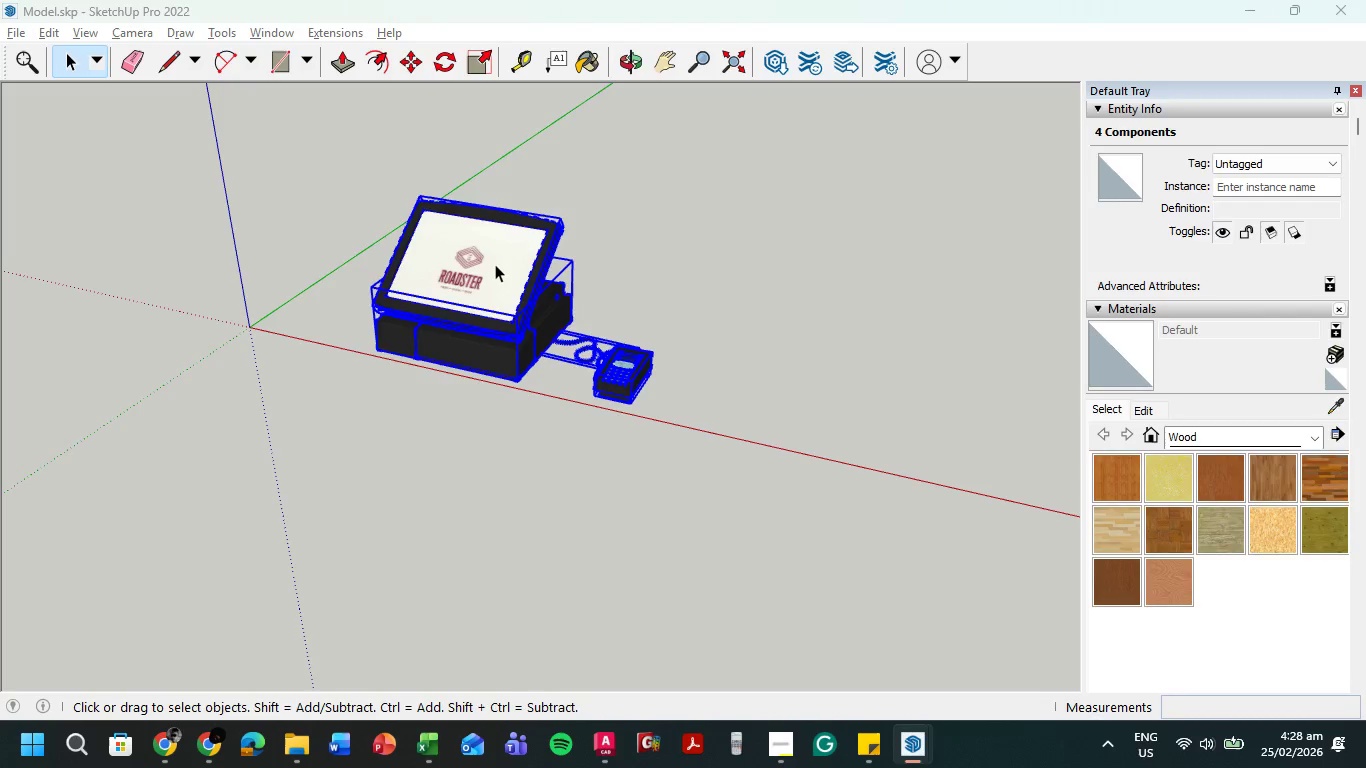 
key(Alt+Tab)
 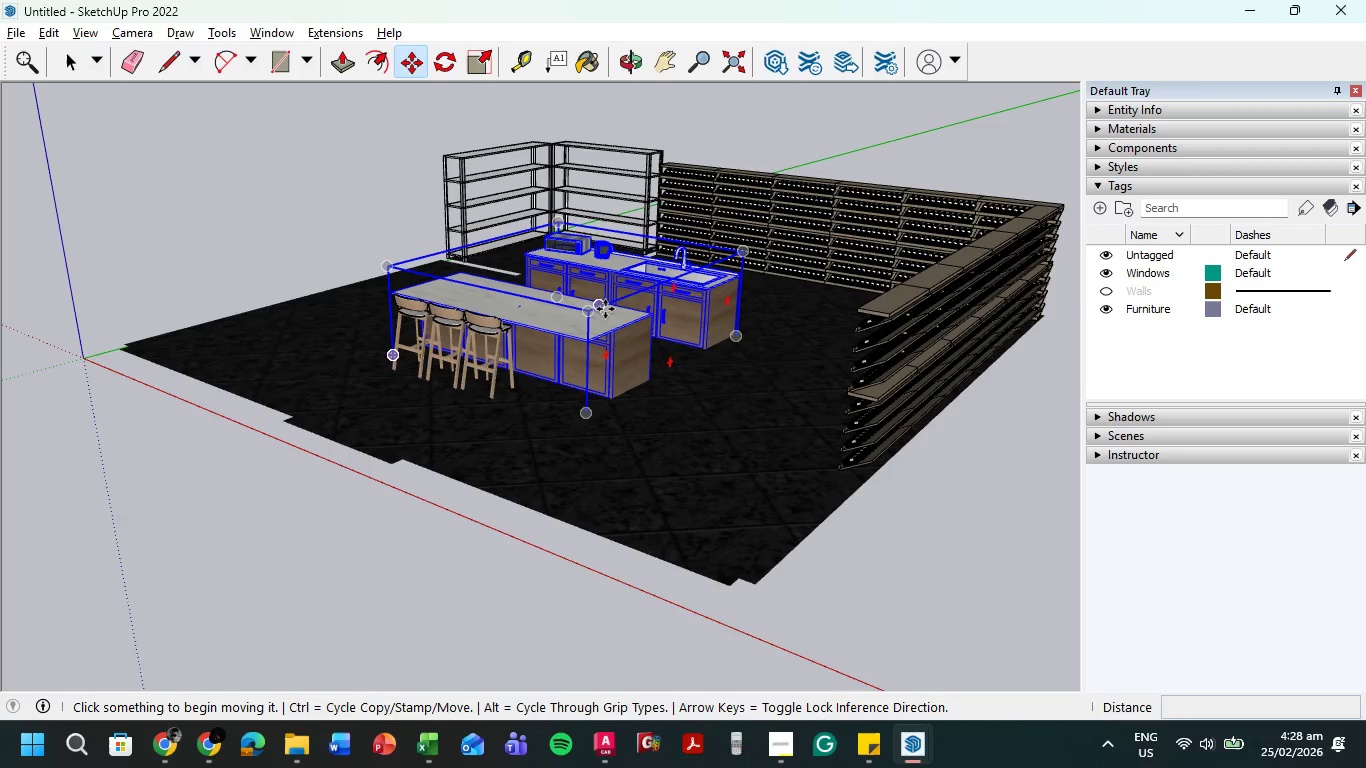 
scroll: coordinate [610, 298], scroll_direction: up, amount: 9.0
 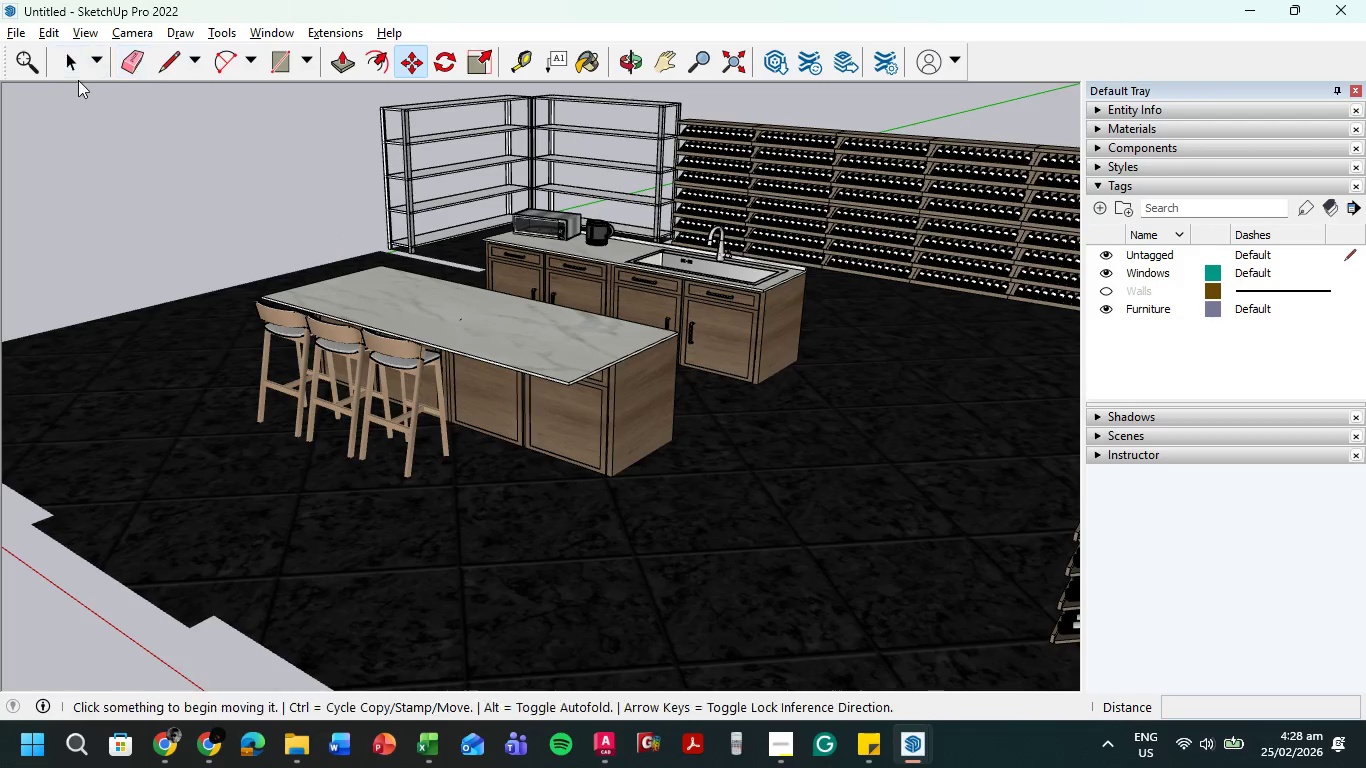 
left_click([67, 56])
 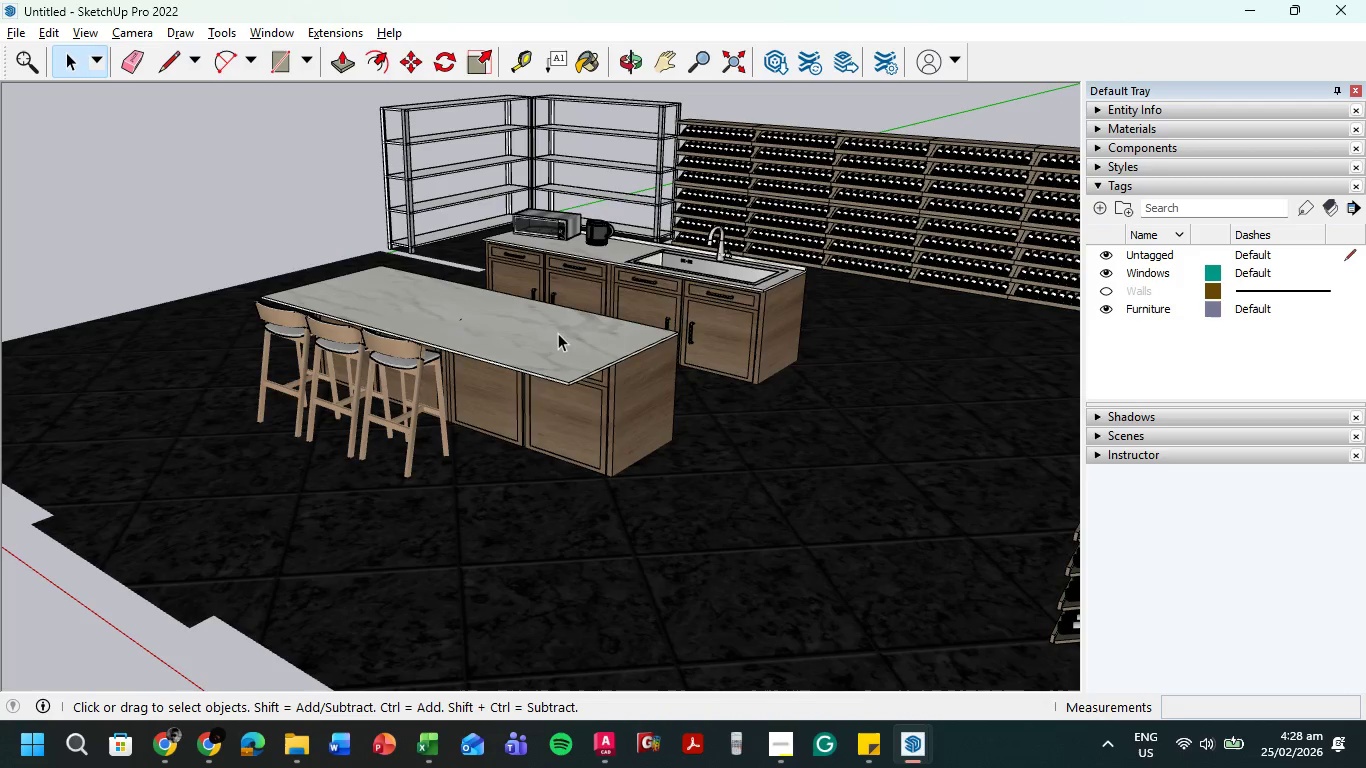 
double_click([558, 333])
 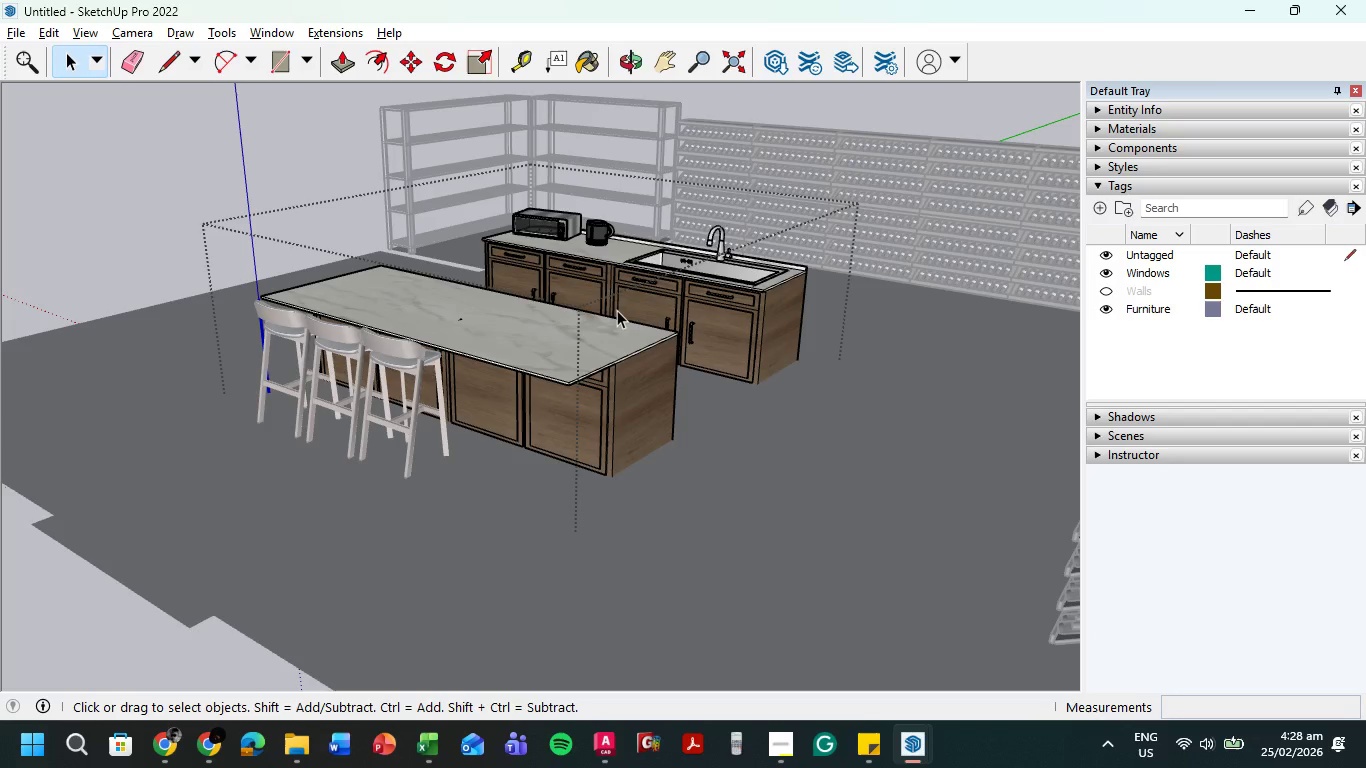 
key(Control+V)
 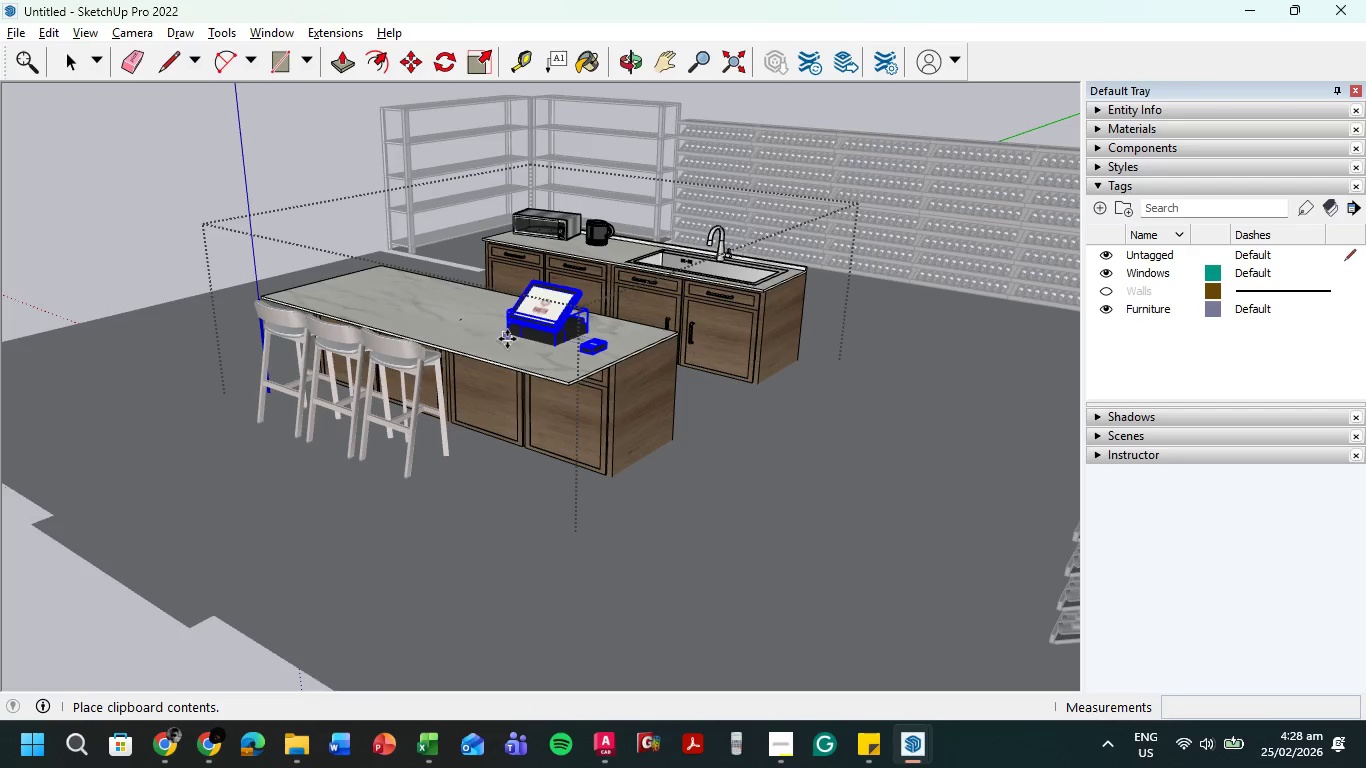 
left_click([501, 337])
 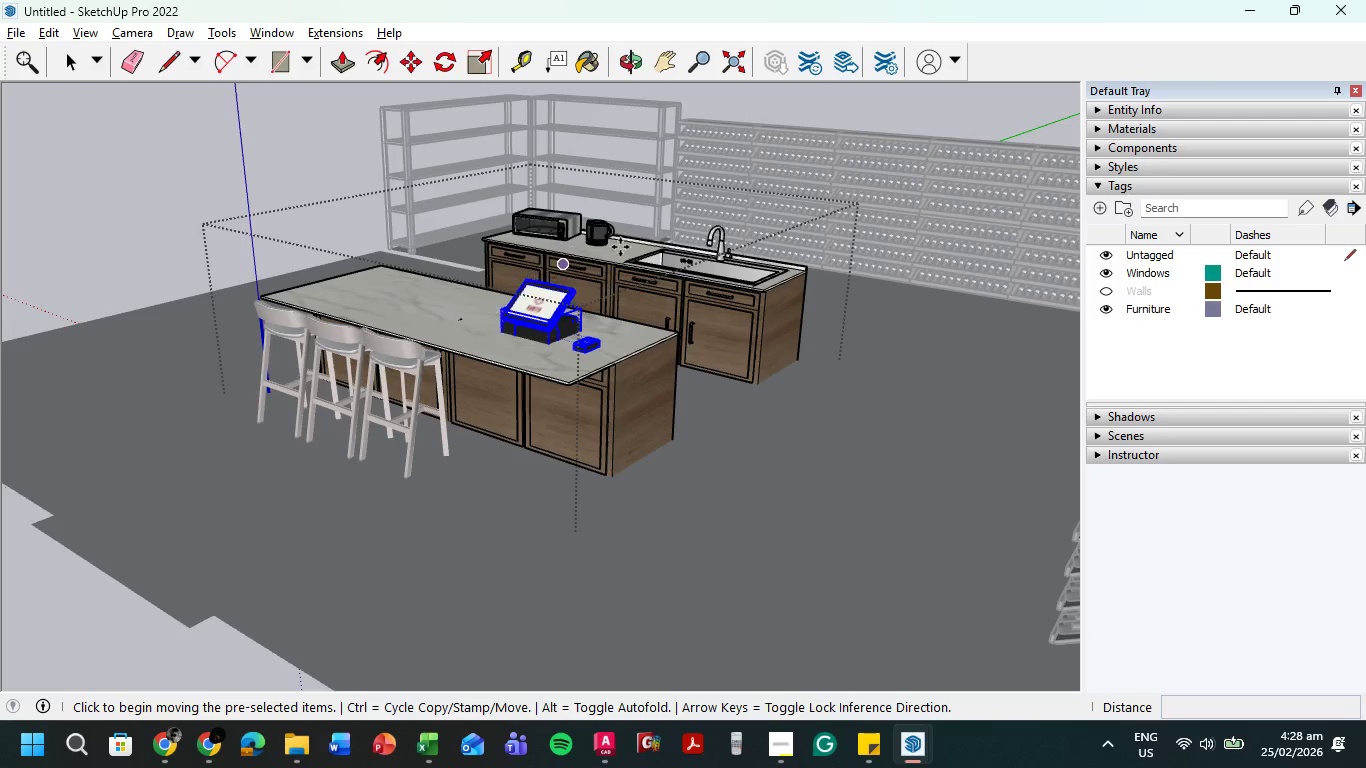 
scroll: coordinate [631, 244], scroll_direction: up, amount: 6.0
 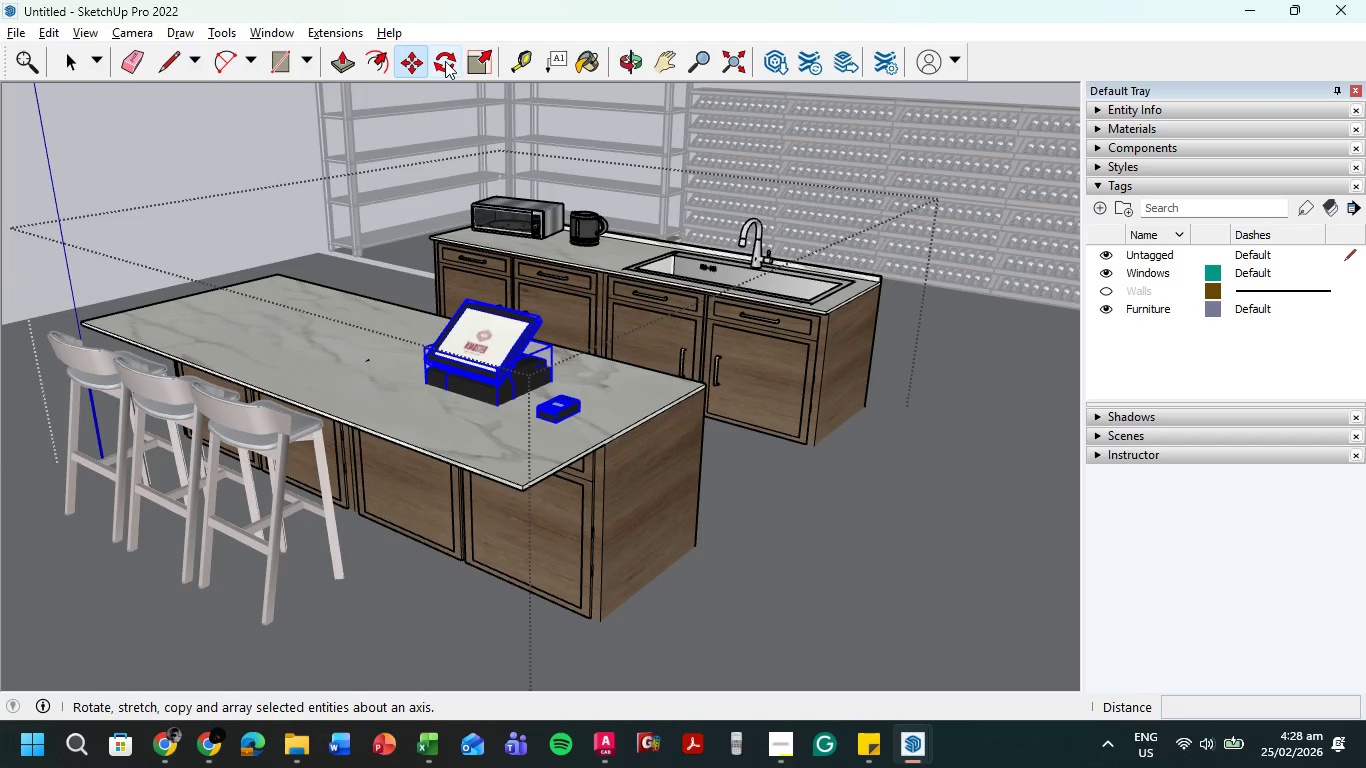 
left_click([446, 60])
 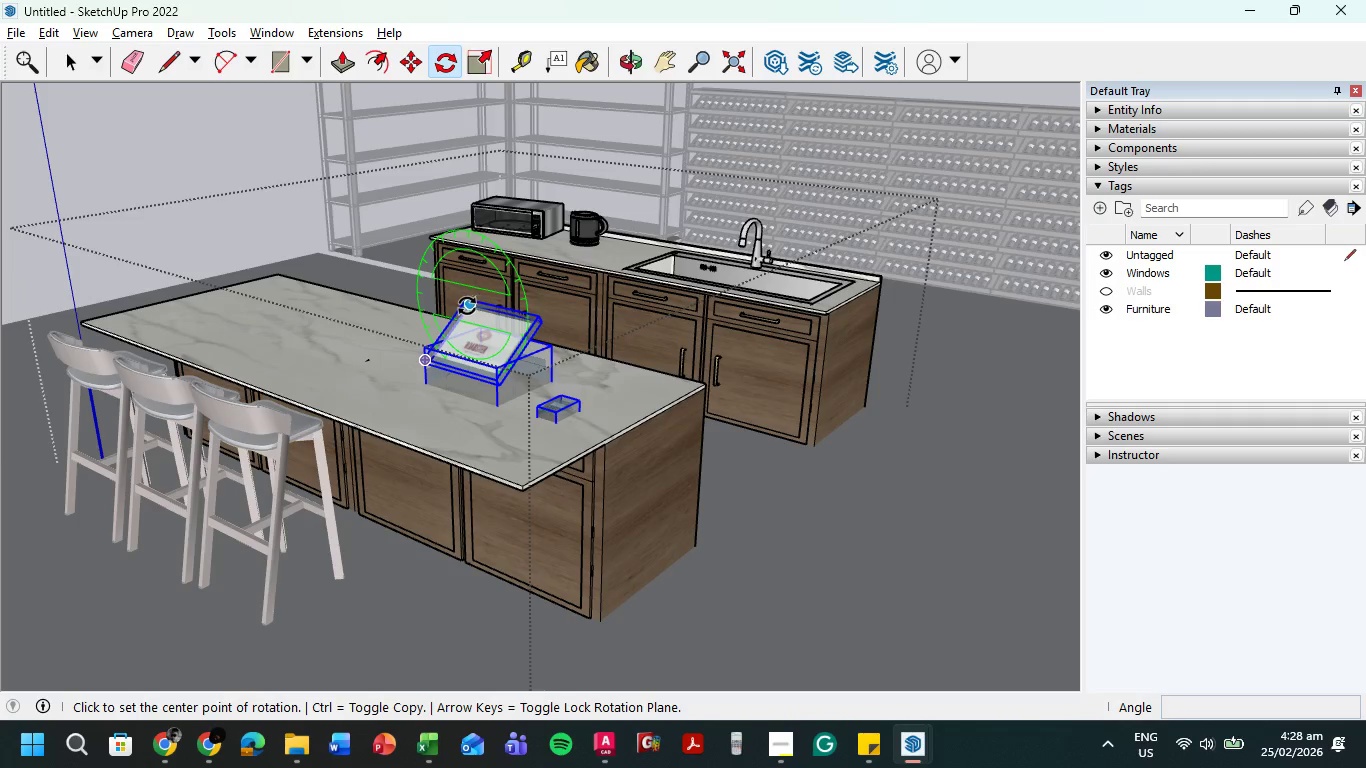 
left_click([478, 316])
 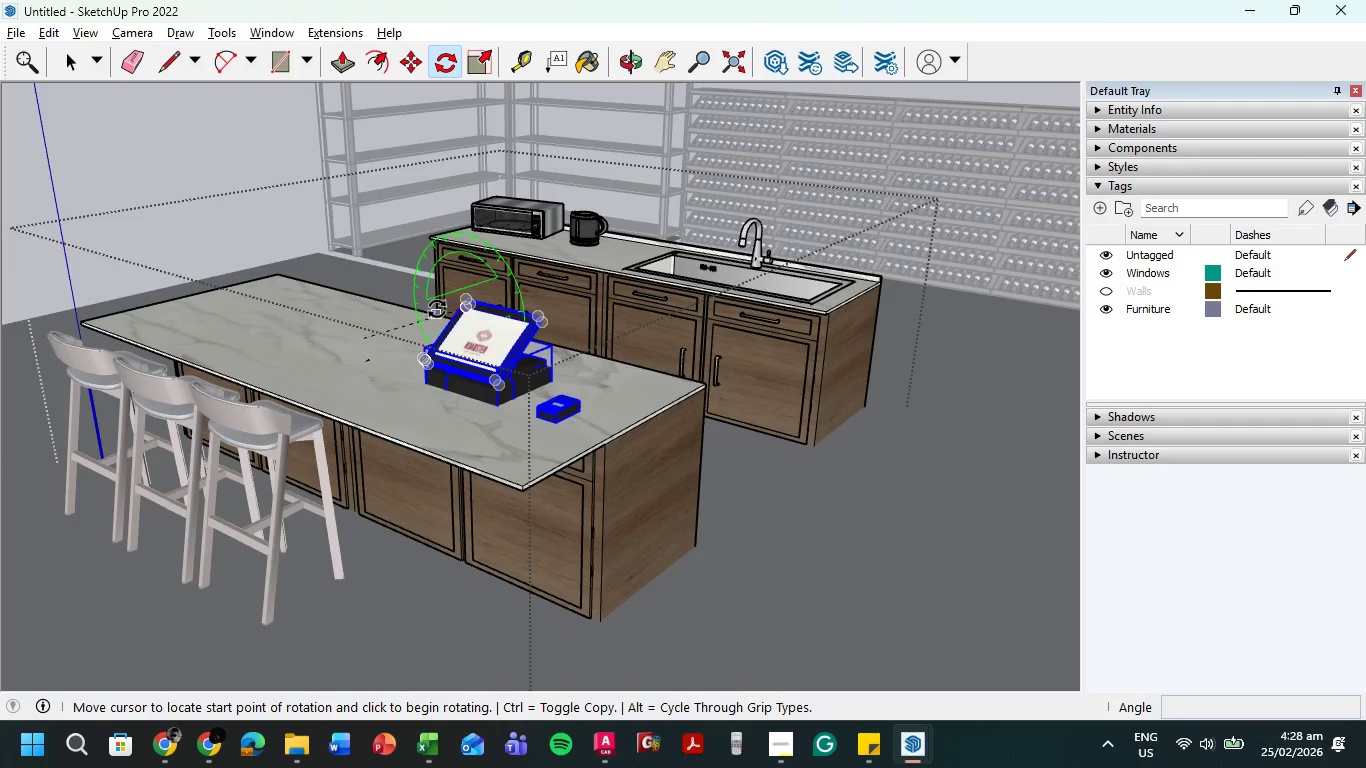 
key(Escape)
 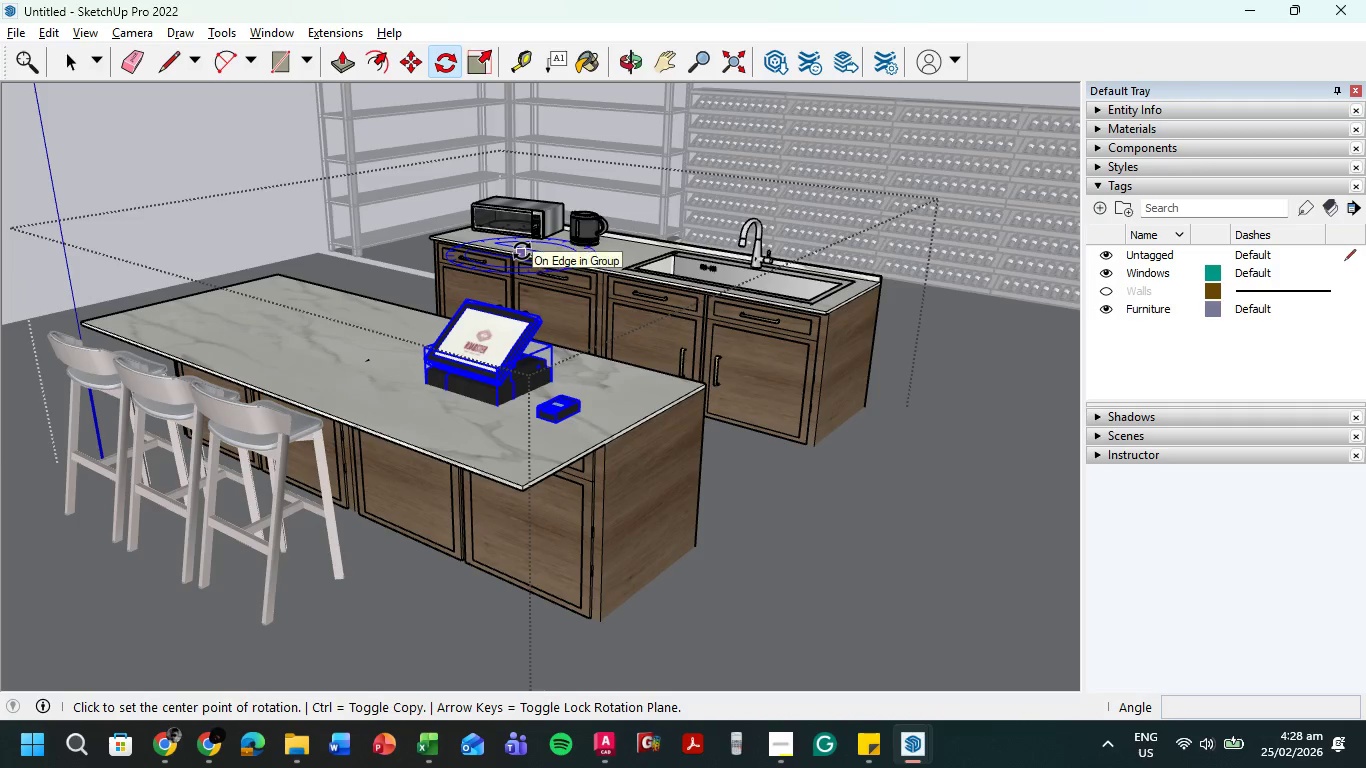 
left_click([522, 251])
 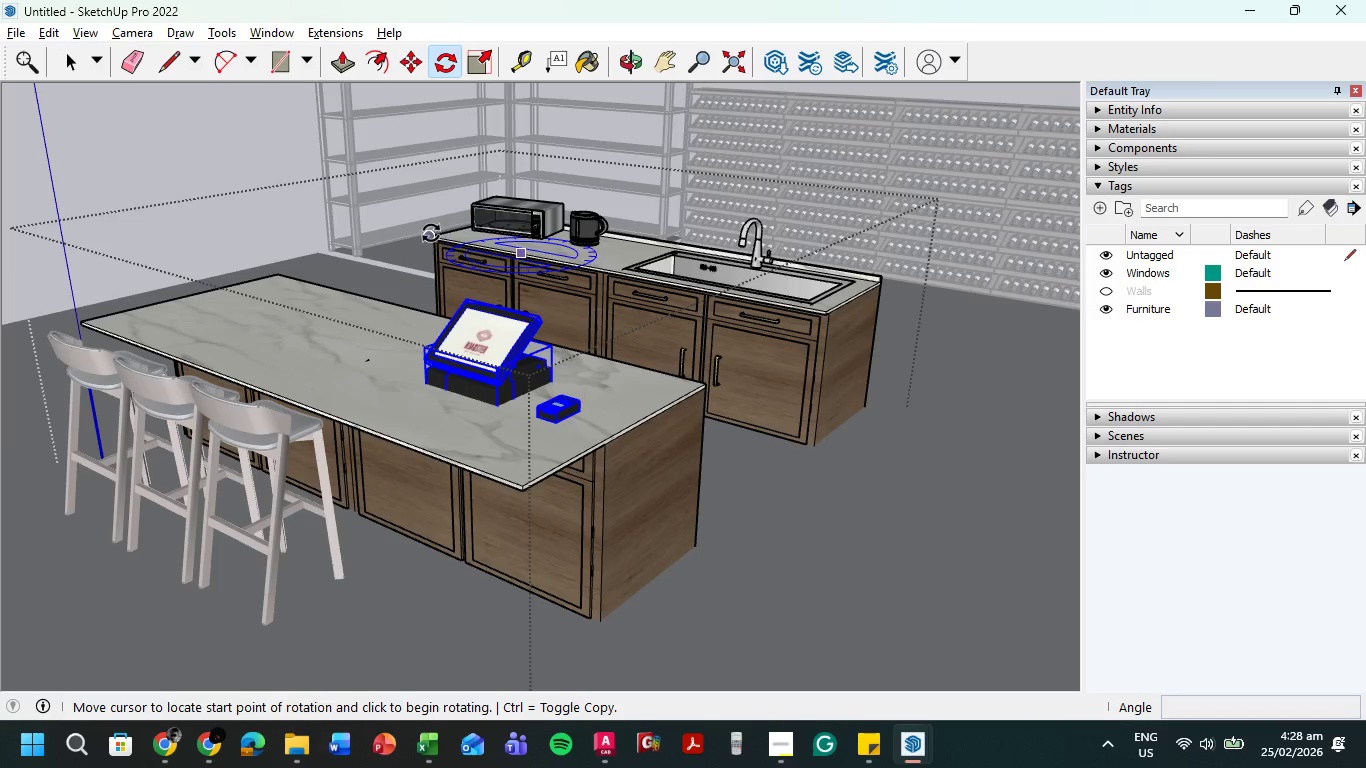 
left_click([431, 233])
 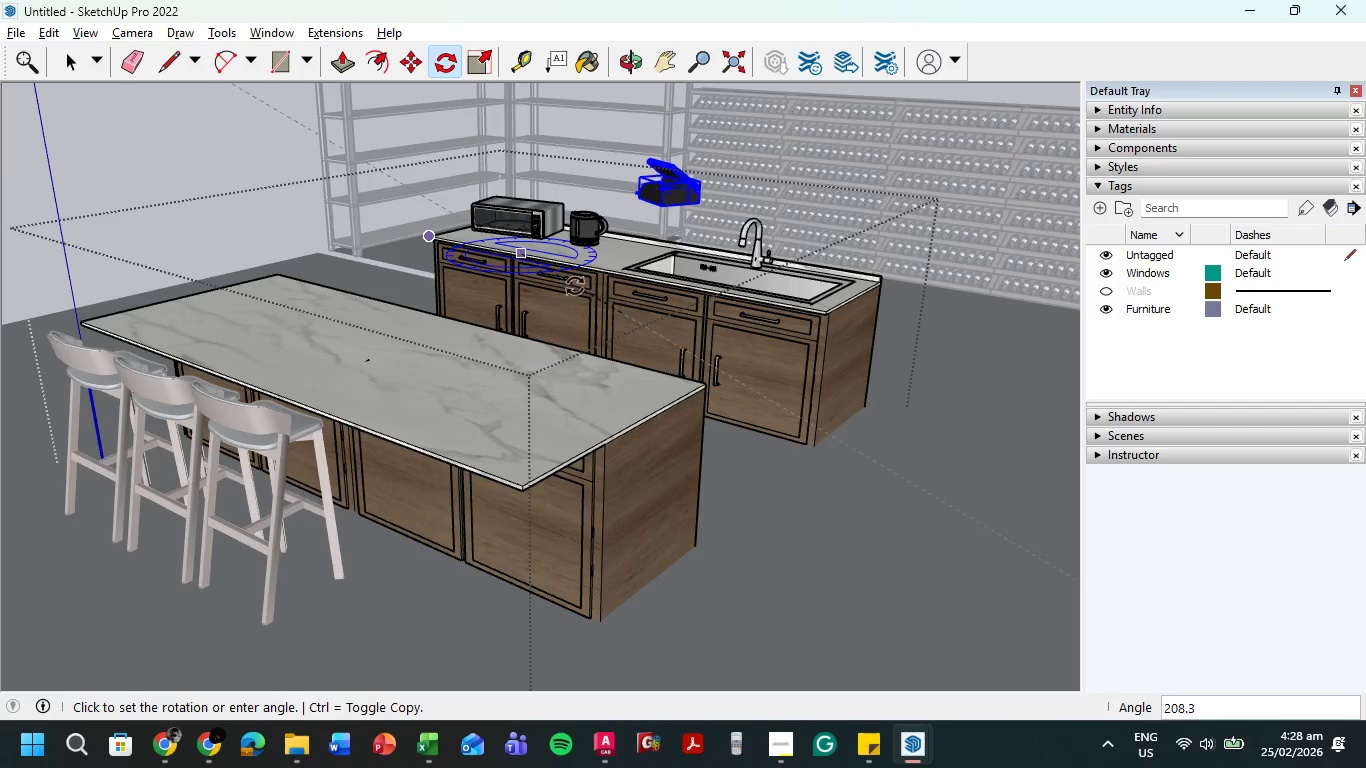 
key(Escape)
 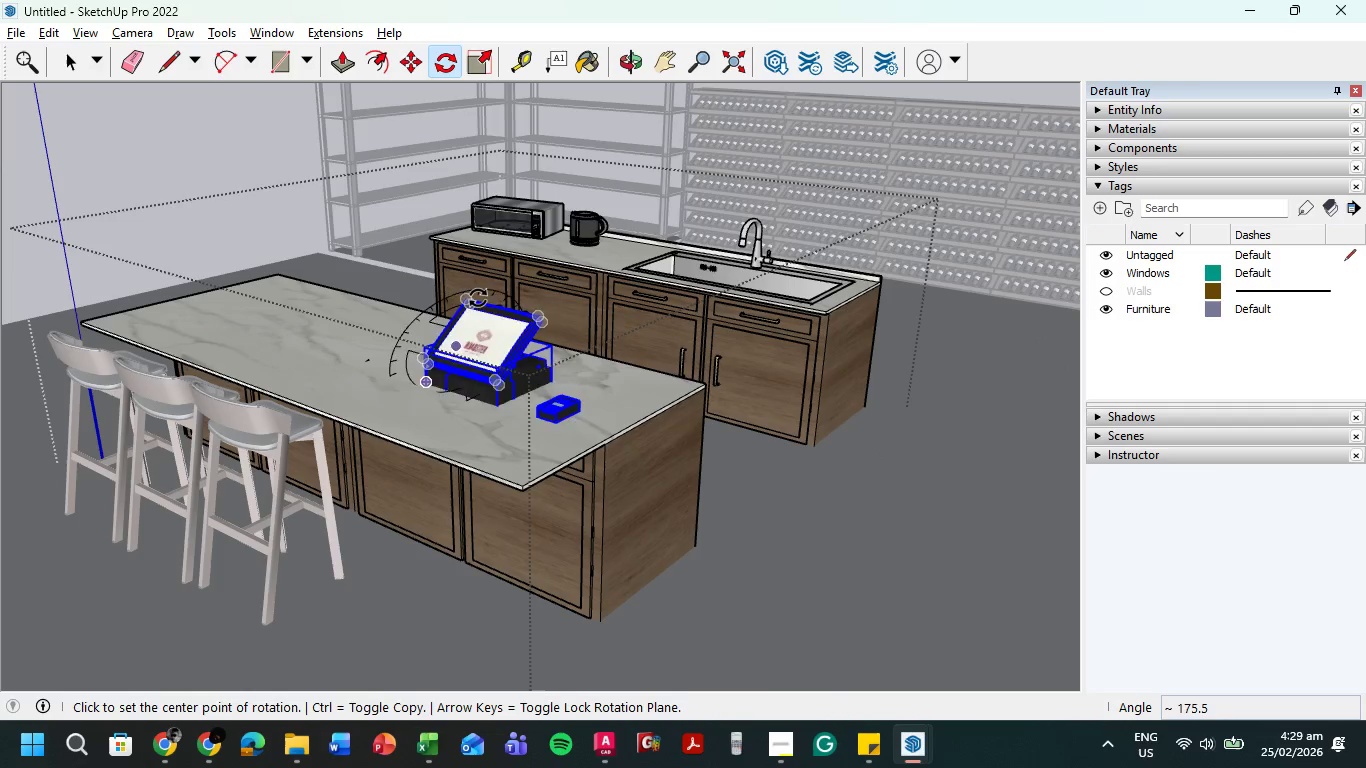 
scroll: coordinate [478, 297], scroll_direction: up, amount: 5.0
 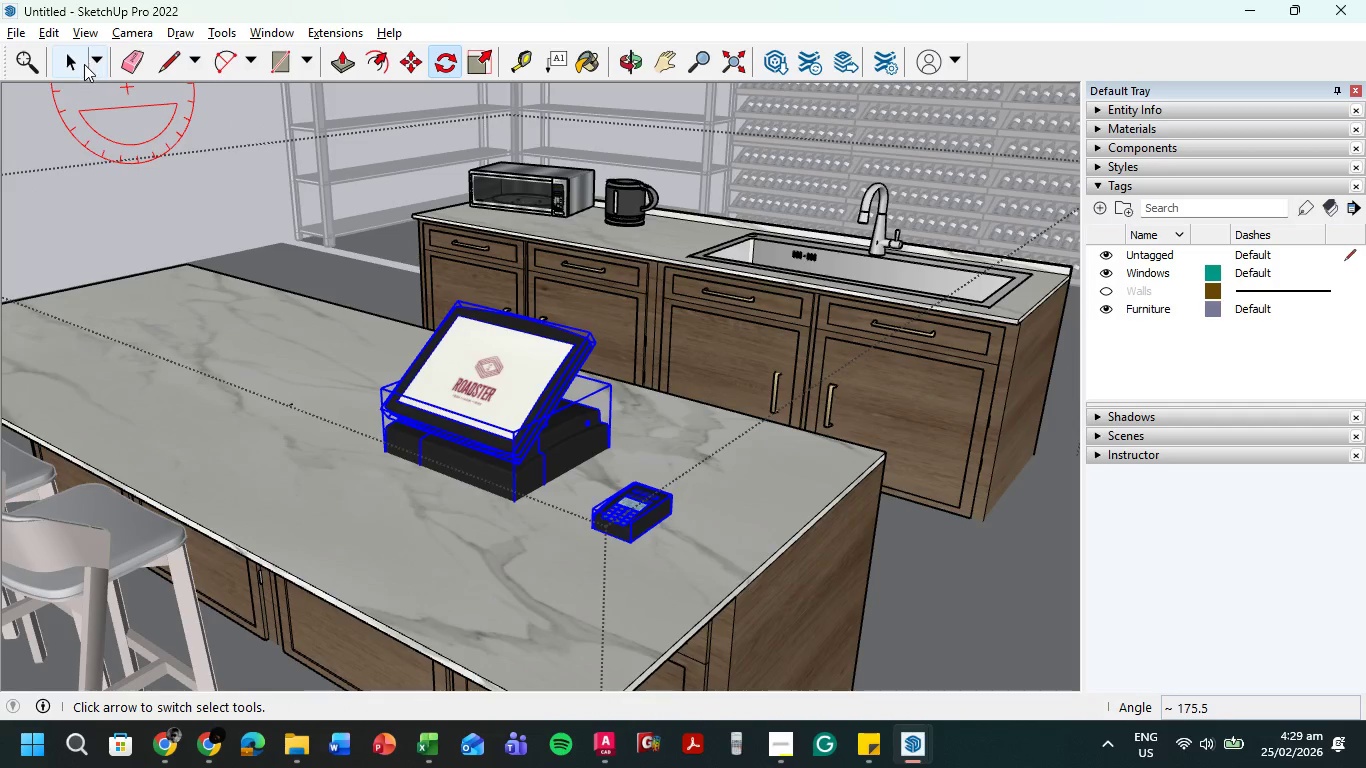 
right_click([491, 369])
 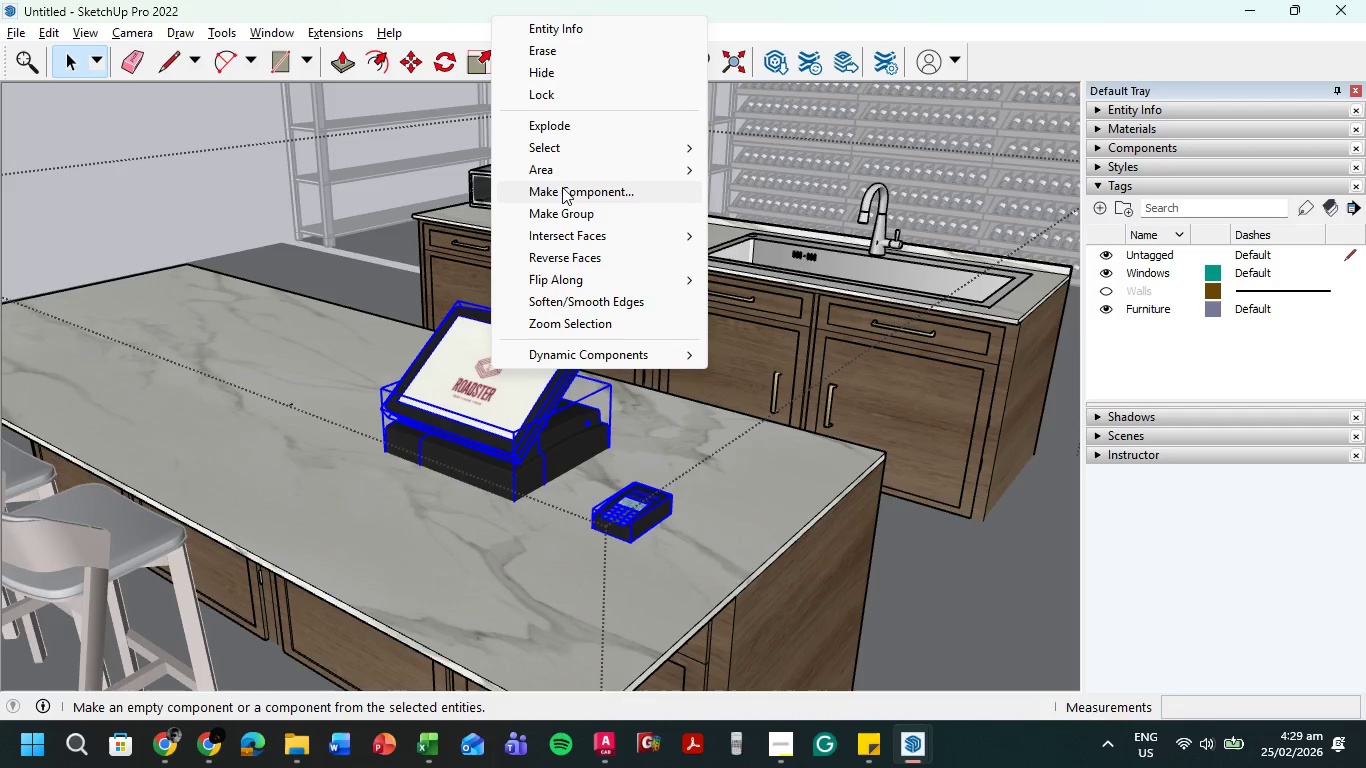 
left_click([566, 196])
 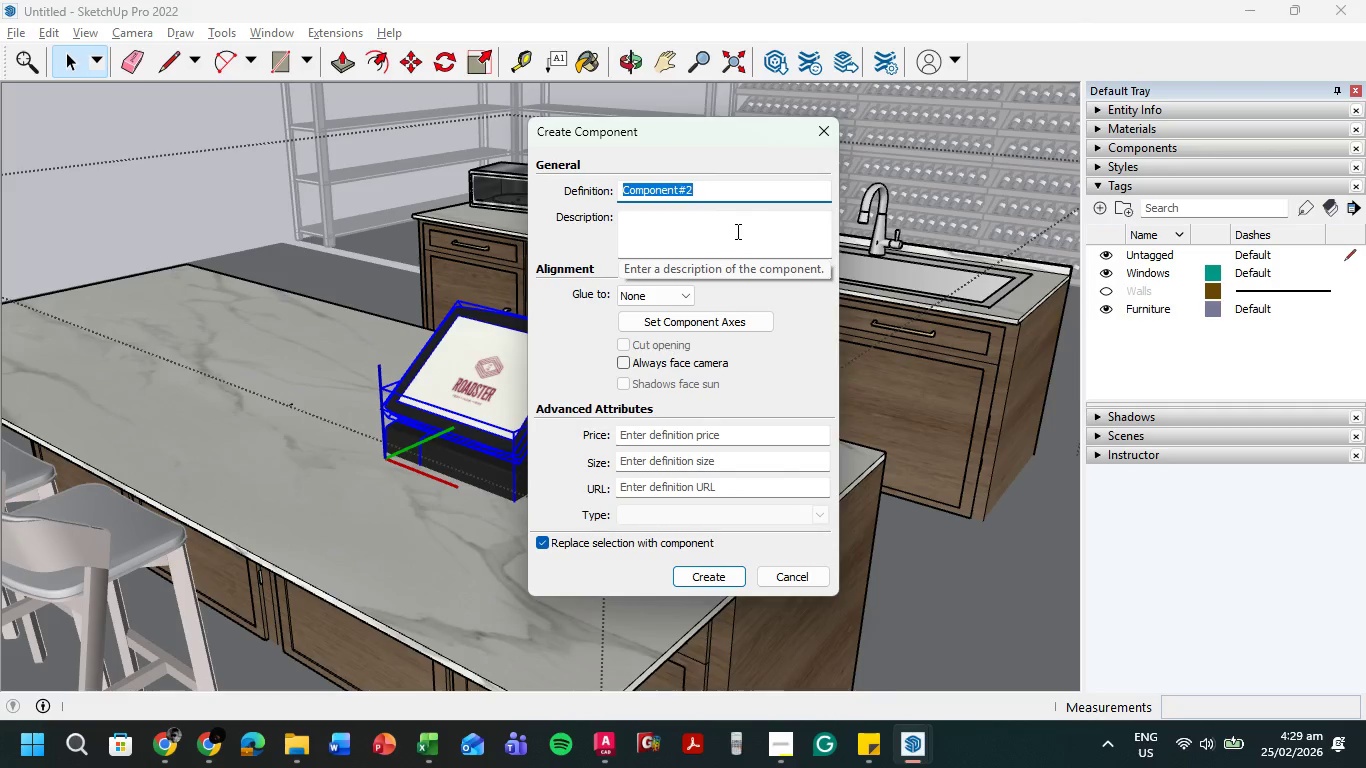 
type(POS 1)
 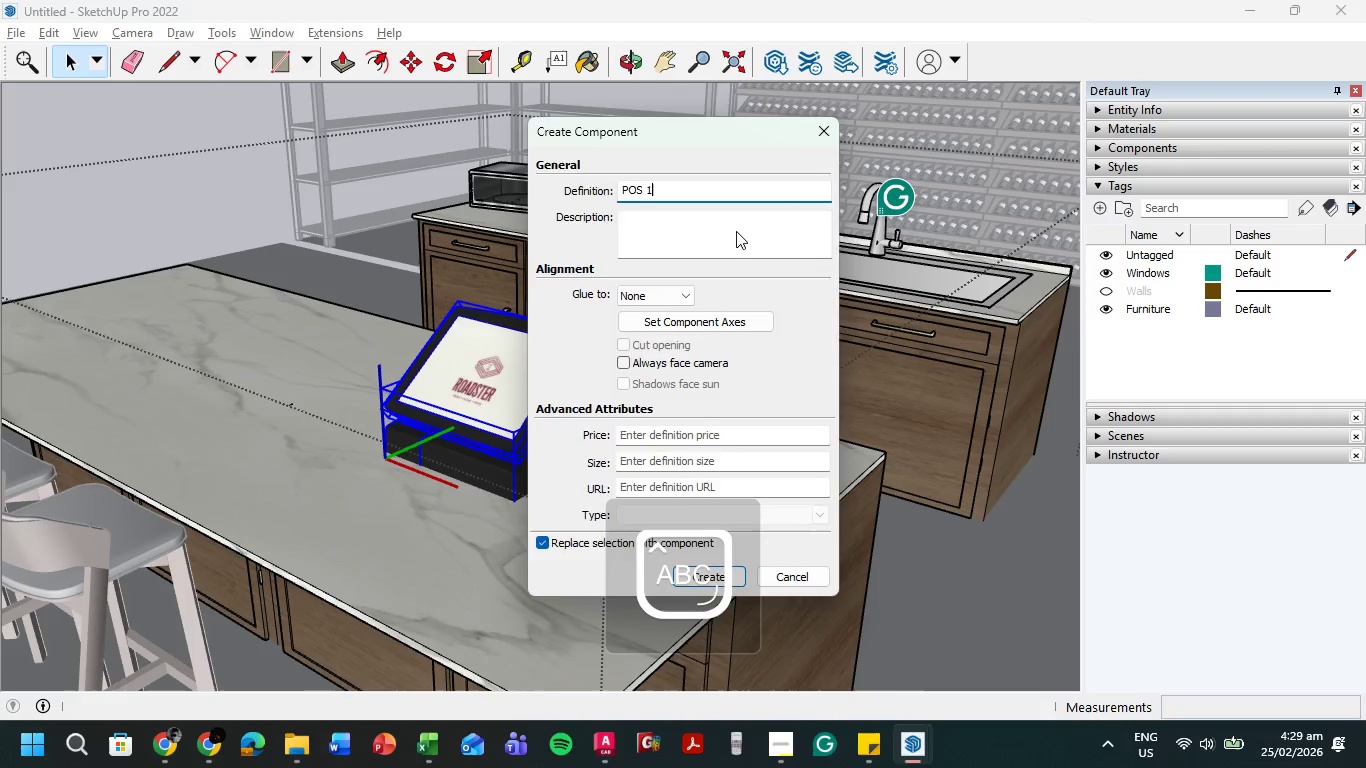 
key(Enter)
 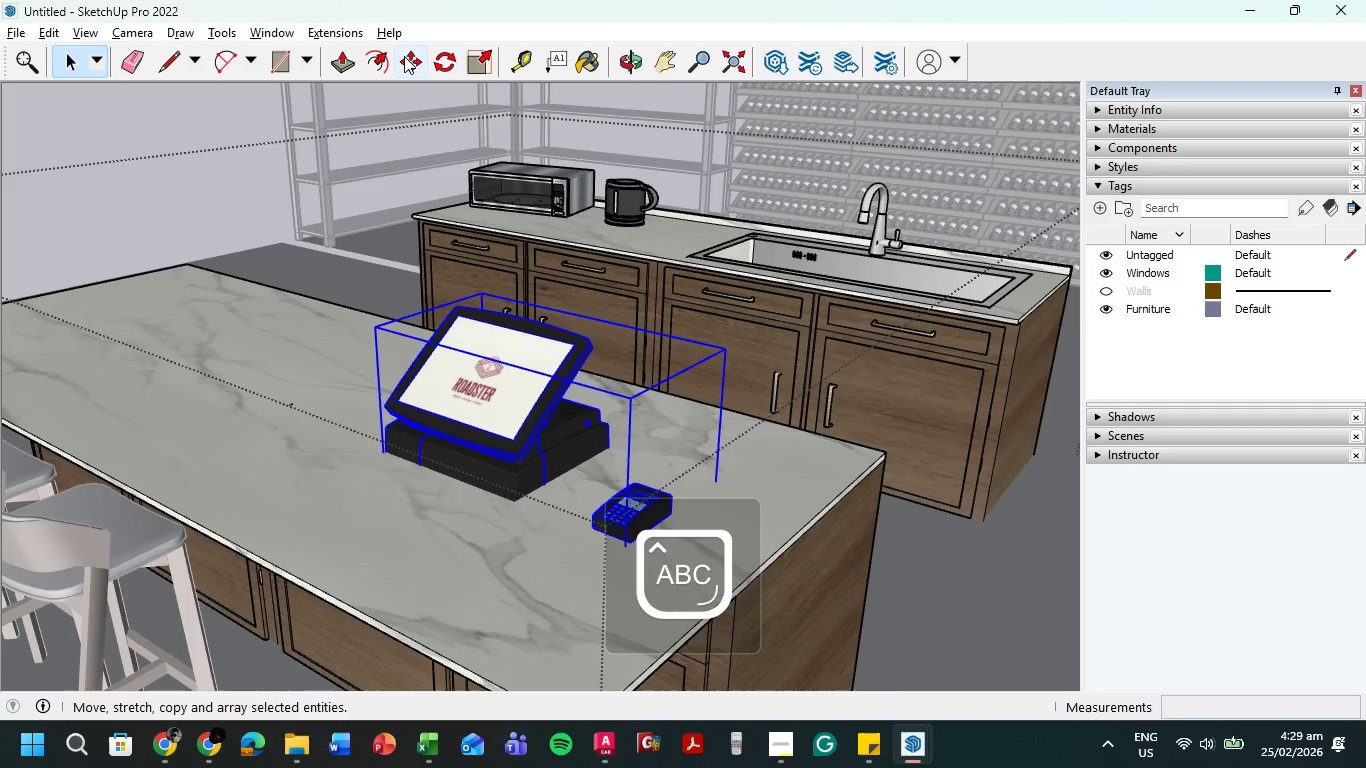 
left_click([442, 56])
 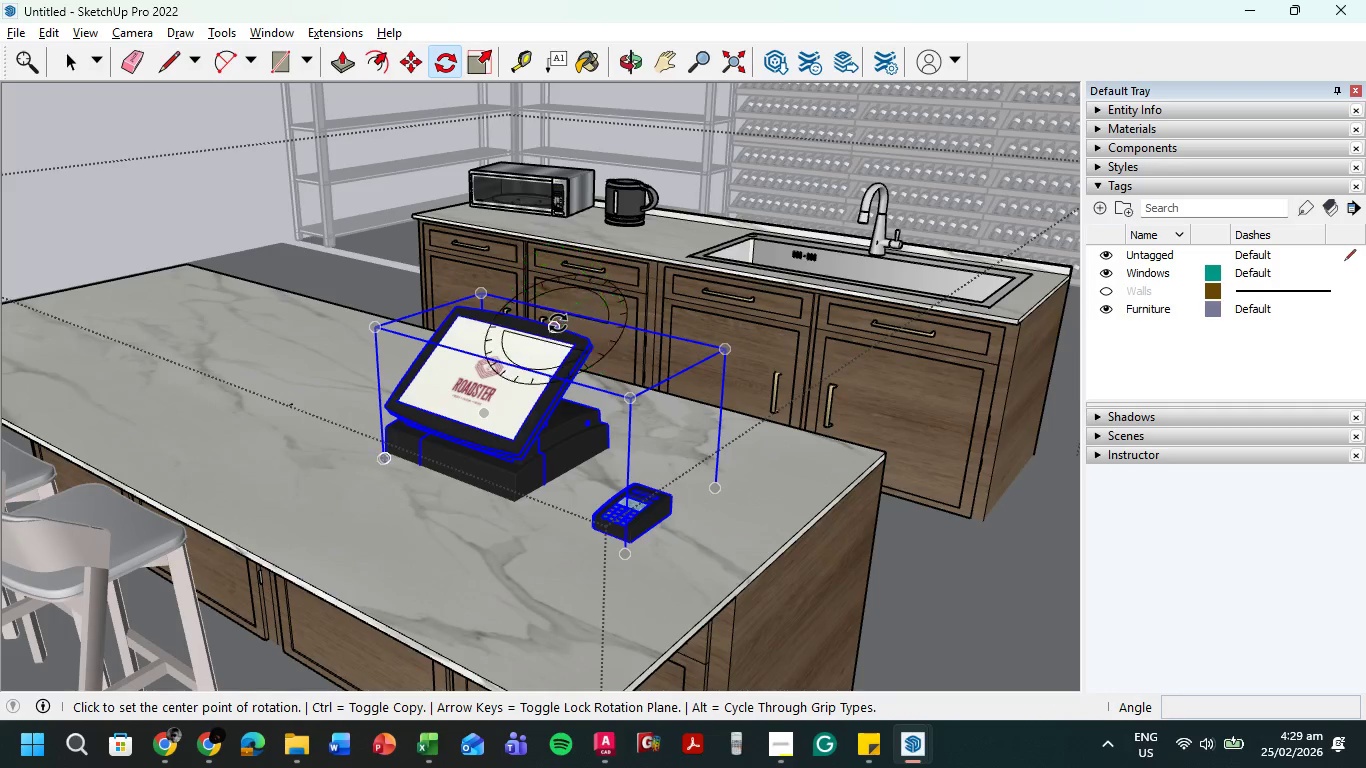 
left_click([558, 323])
 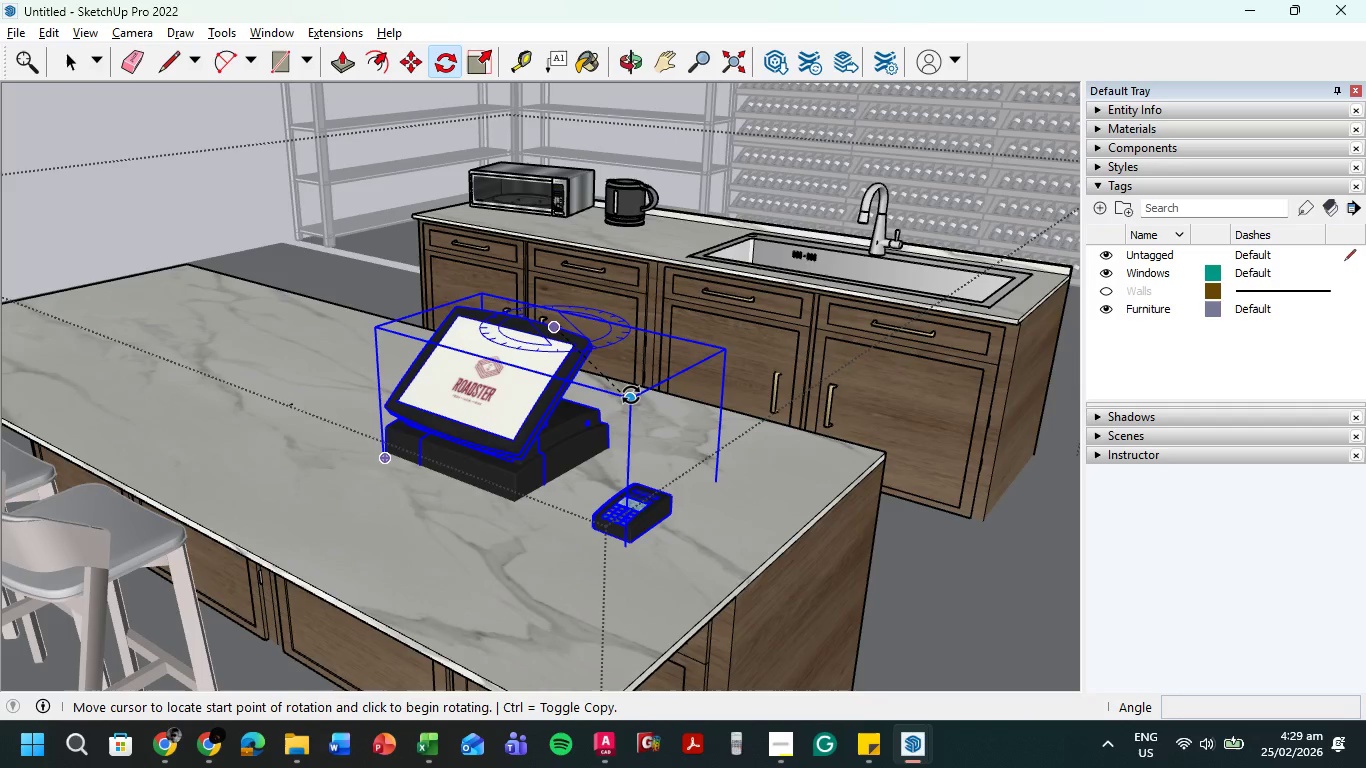 
left_click([630, 396])
 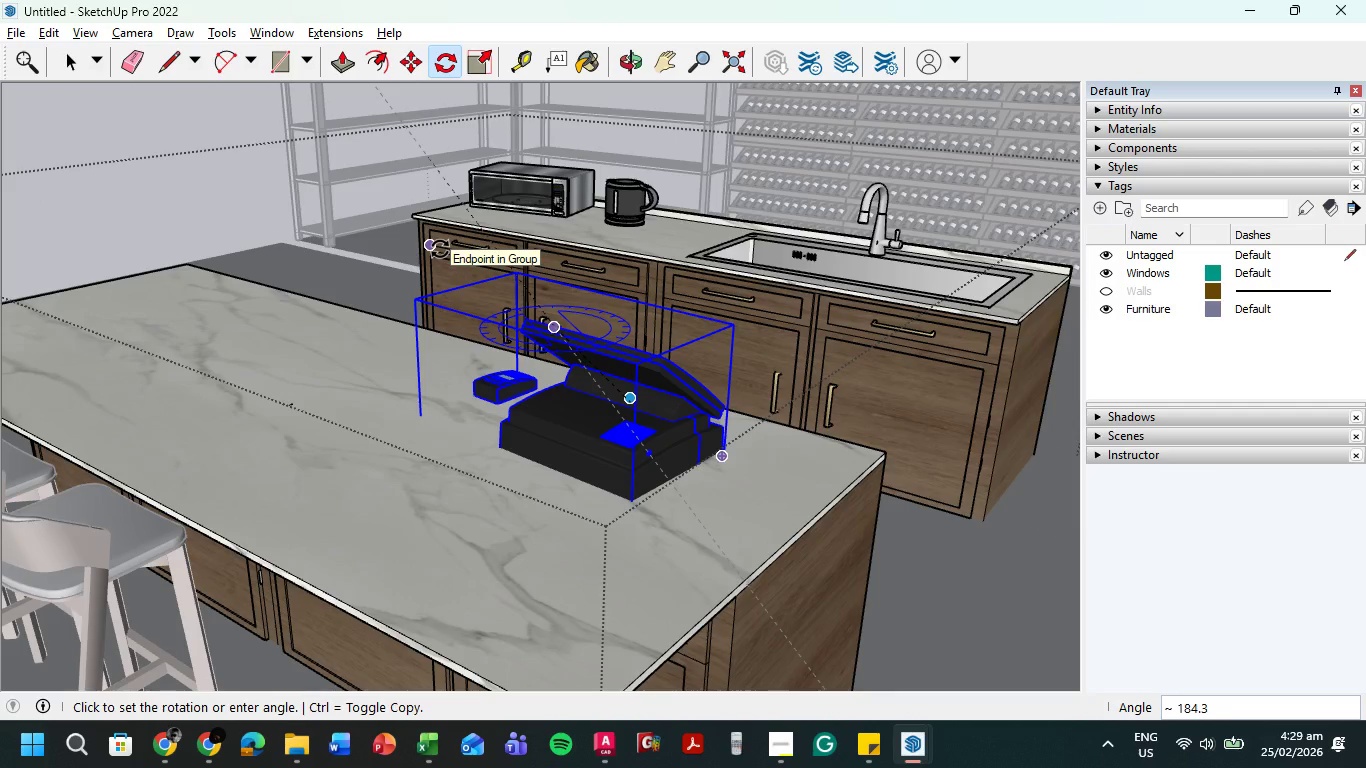 
wait(7.34)
 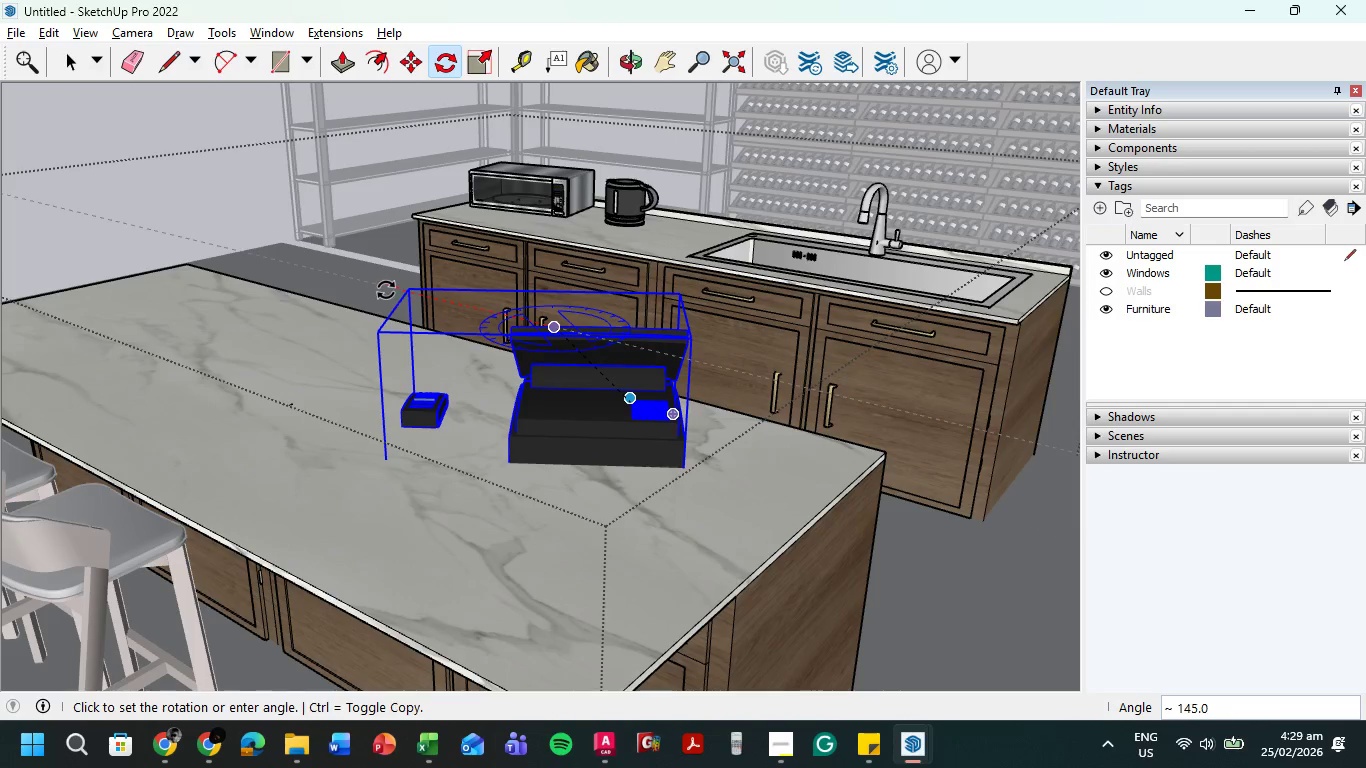 
left_click([439, 248])
 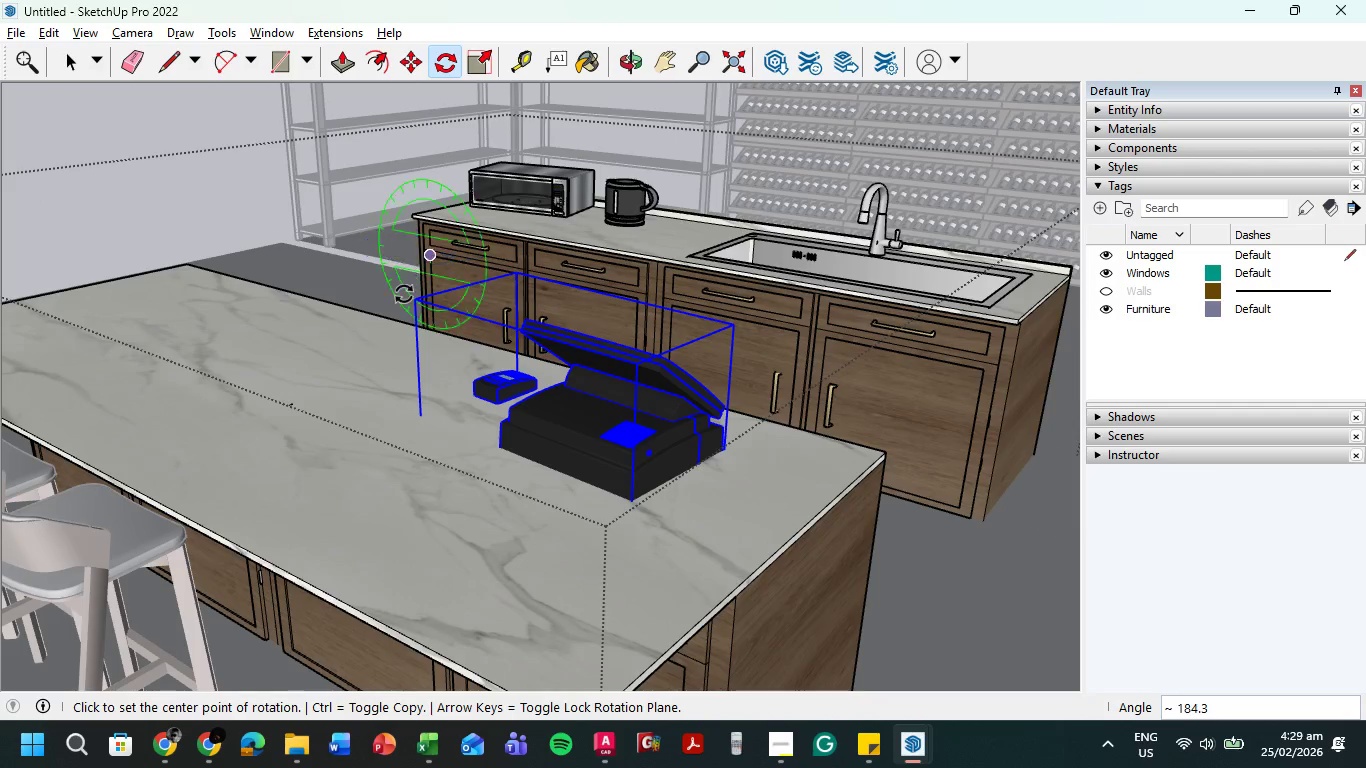 
scroll: coordinate [411, 307], scroll_direction: down, amount: 4.0
 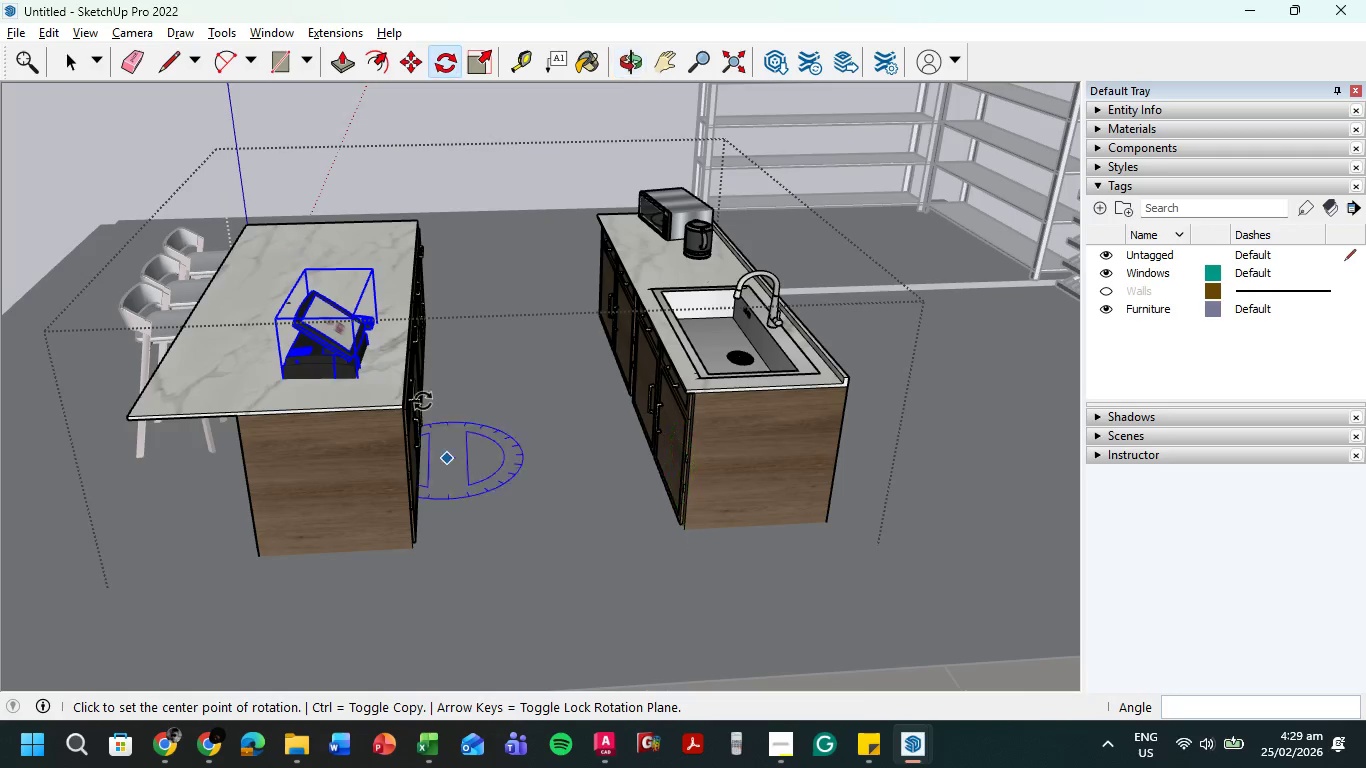 
scroll: coordinate [326, 372], scroll_direction: up, amount: 1.0
 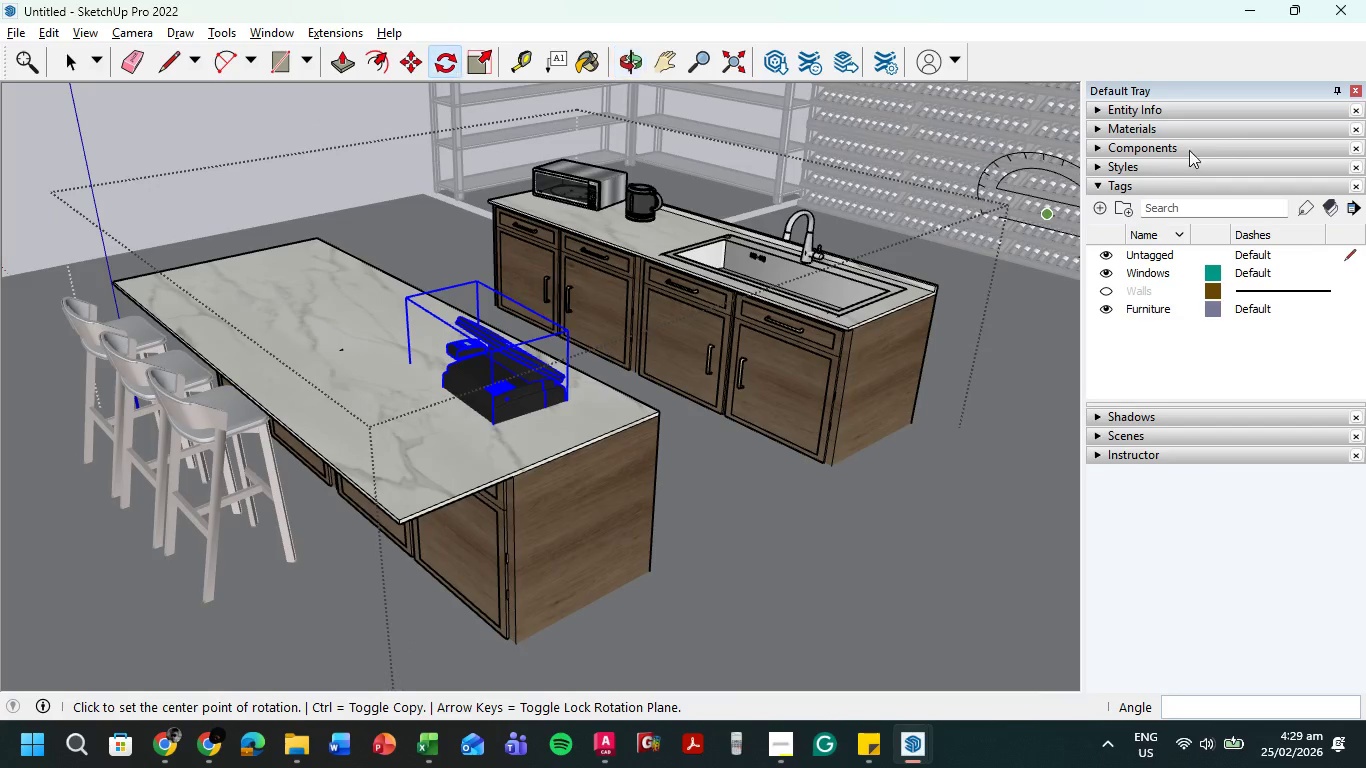 
left_click([1183, 113])
 